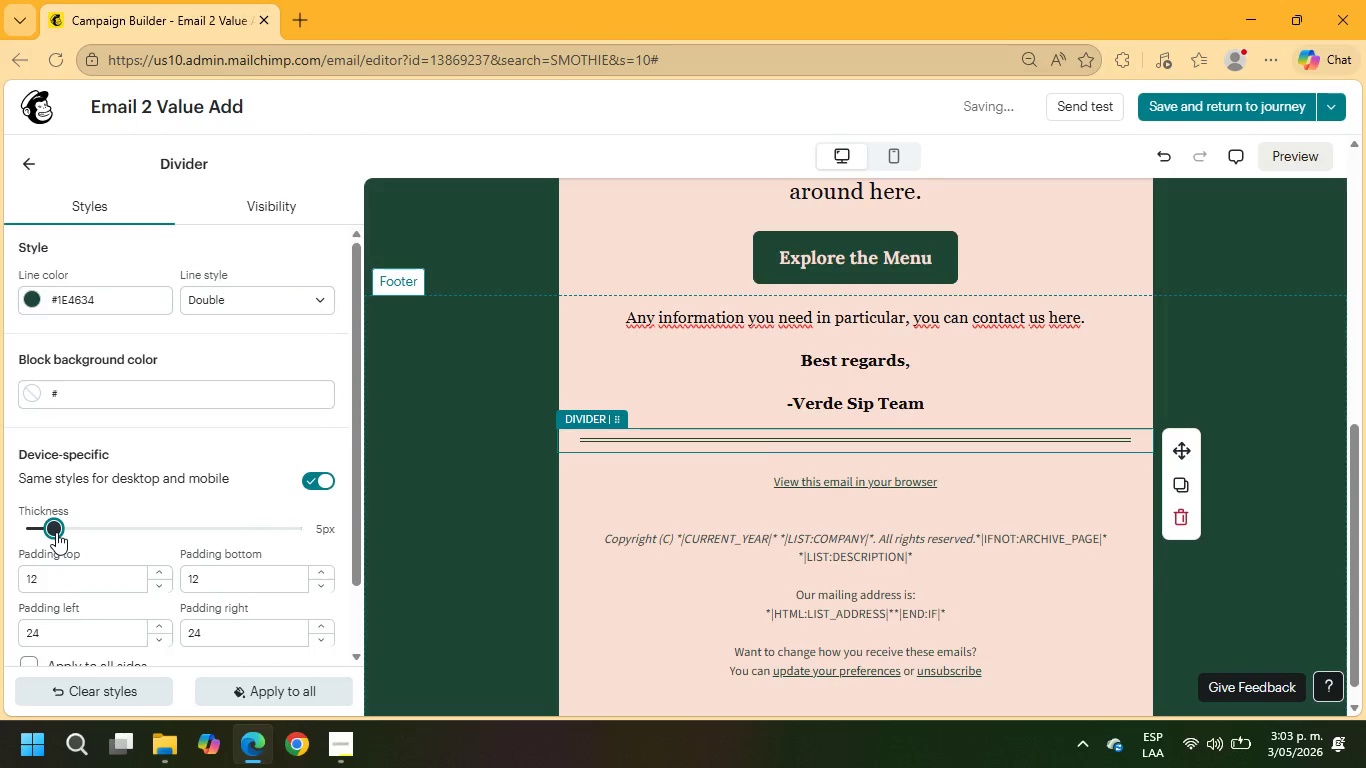 
wait(7.06)
 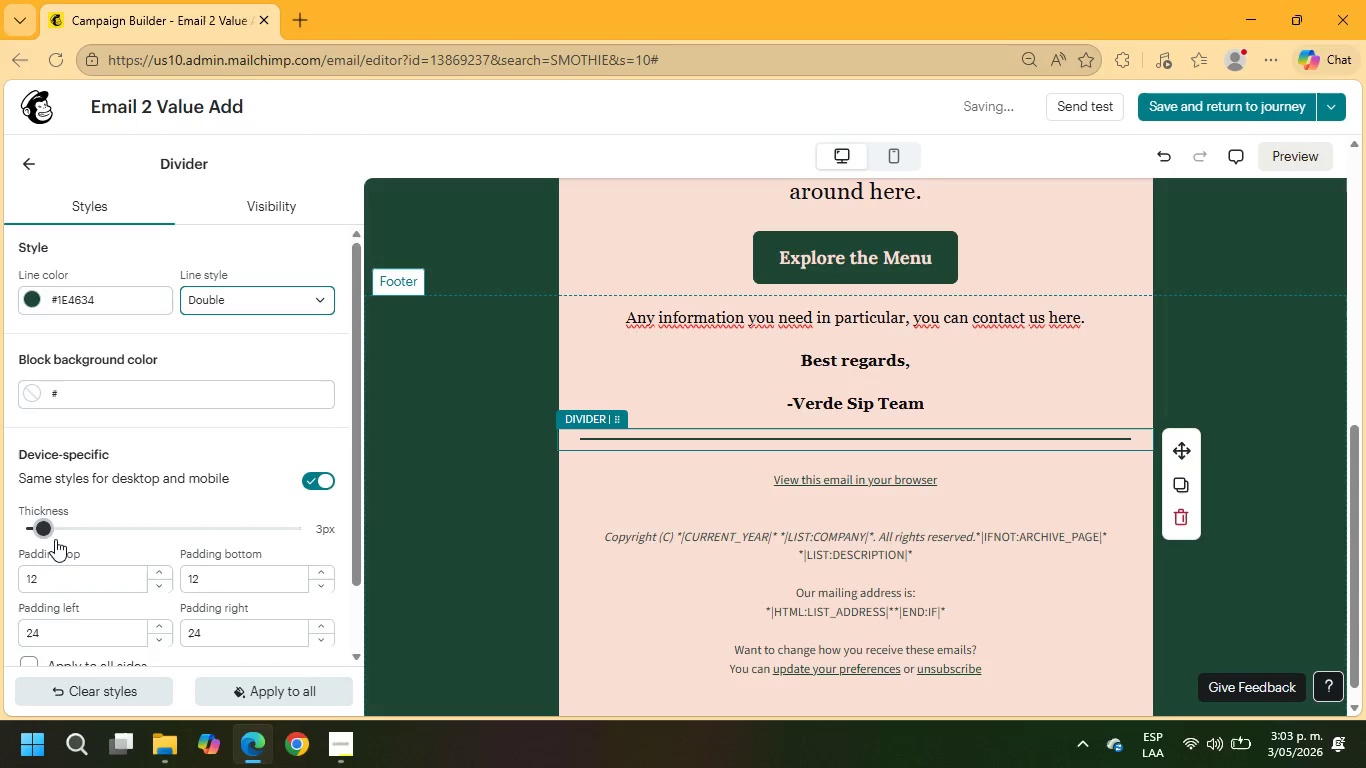 
scroll: coordinate [611, 486], scroll_direction: down, amount: 1.0
 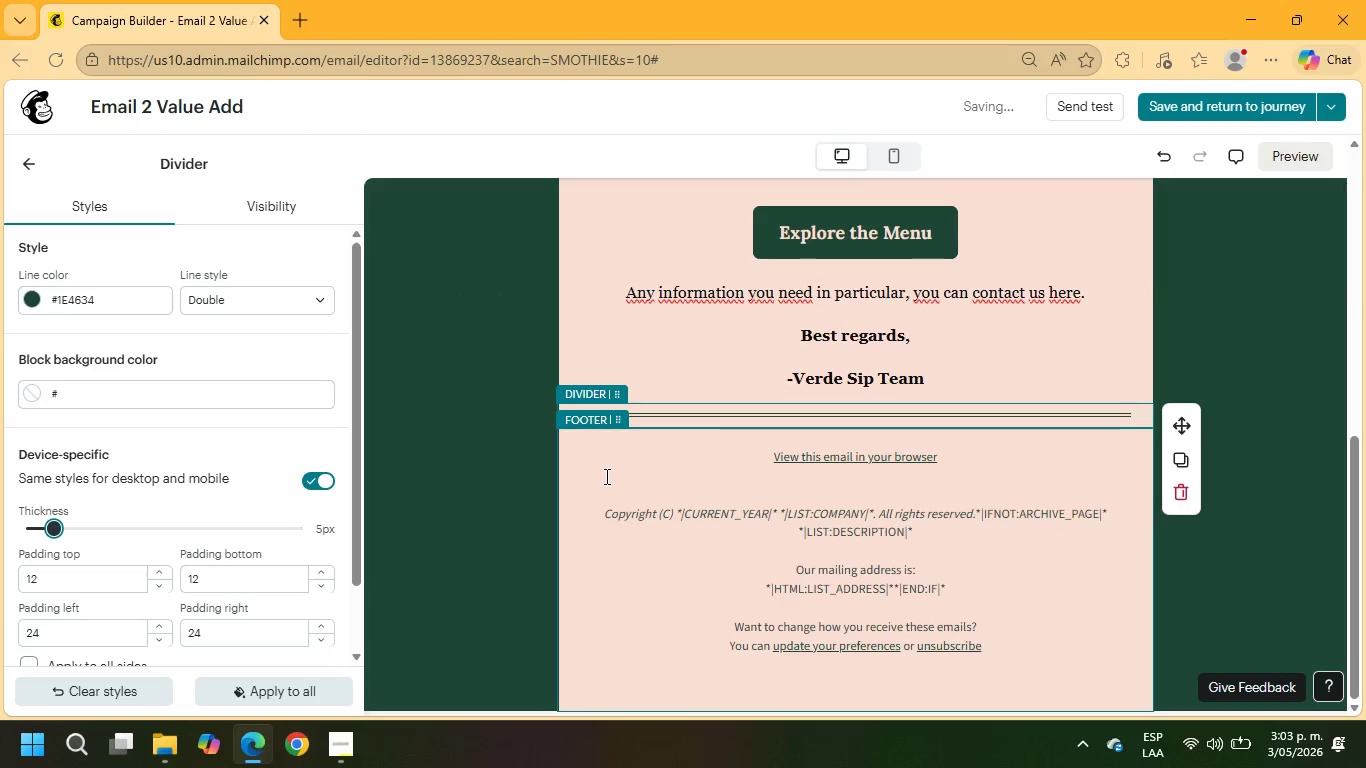 
scroll: coordinate [609, 478], scroll_direction: up, amount: 9.0
 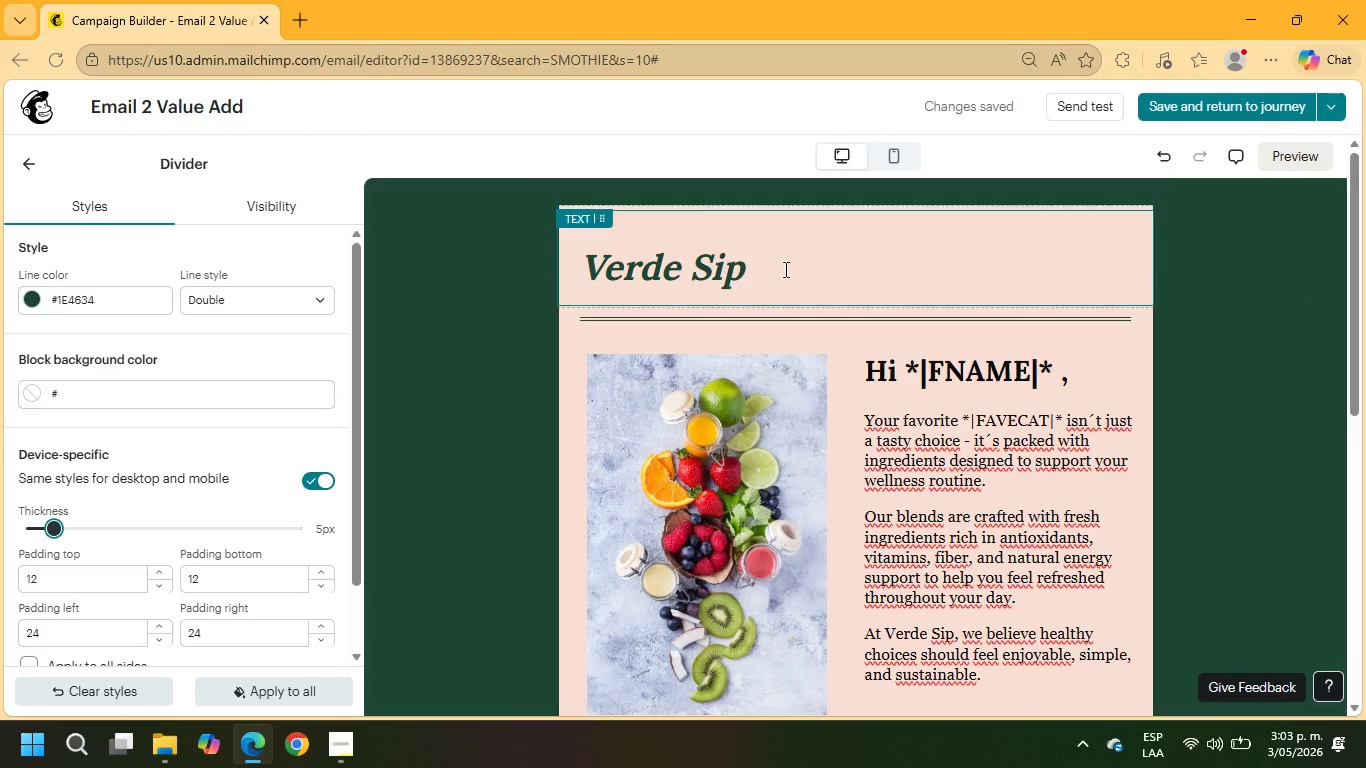 
left_click_drag(start_coordinate=[748, 277], to_coordinate=[581, 270])
 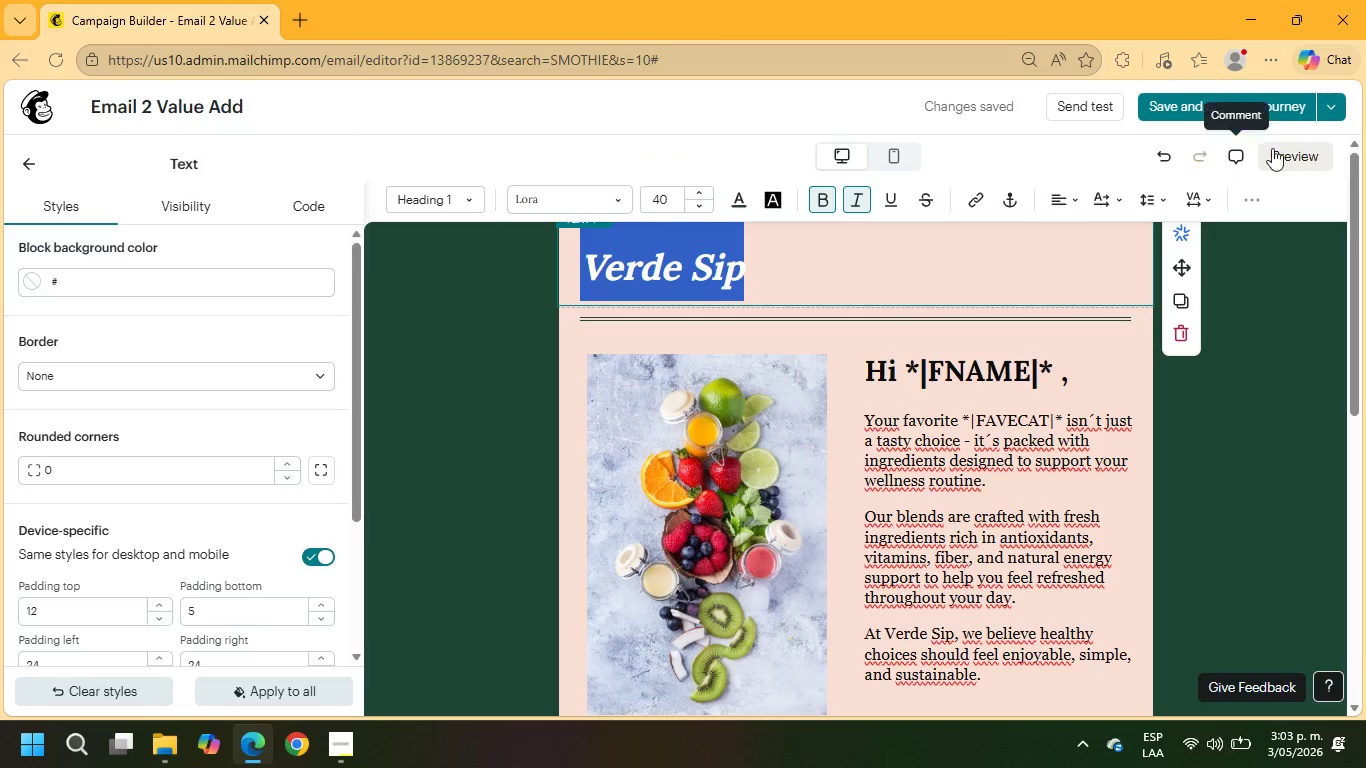 
left_click([1232, 113])
 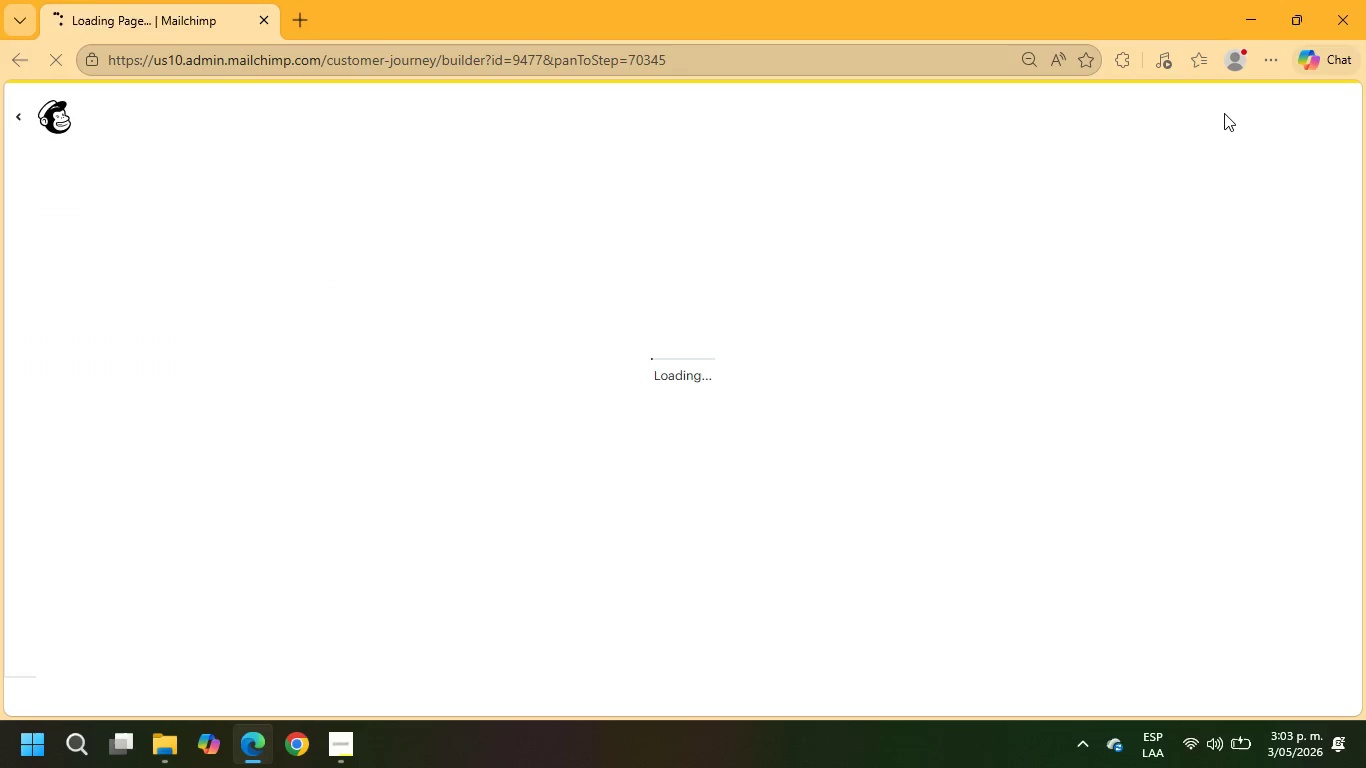 
wait(9.2)
 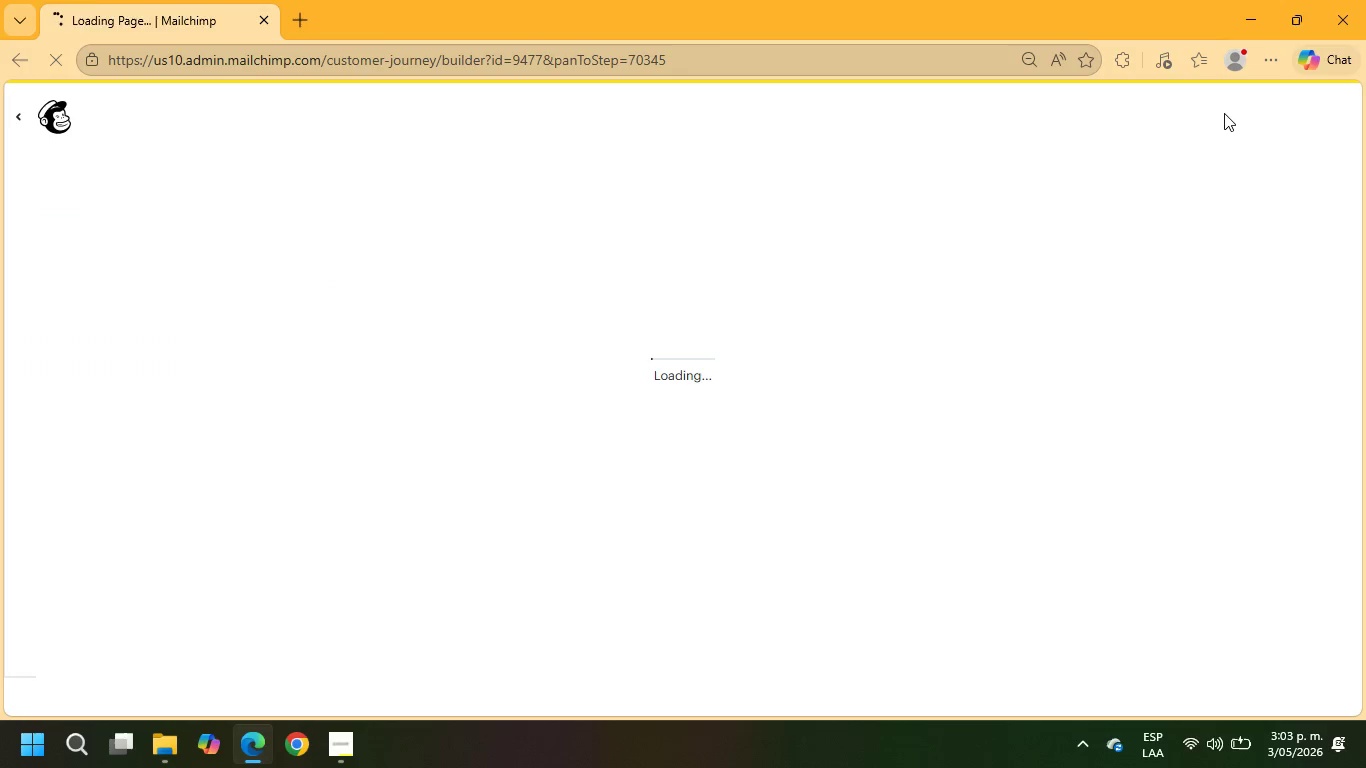 
left_click([734, 391])
 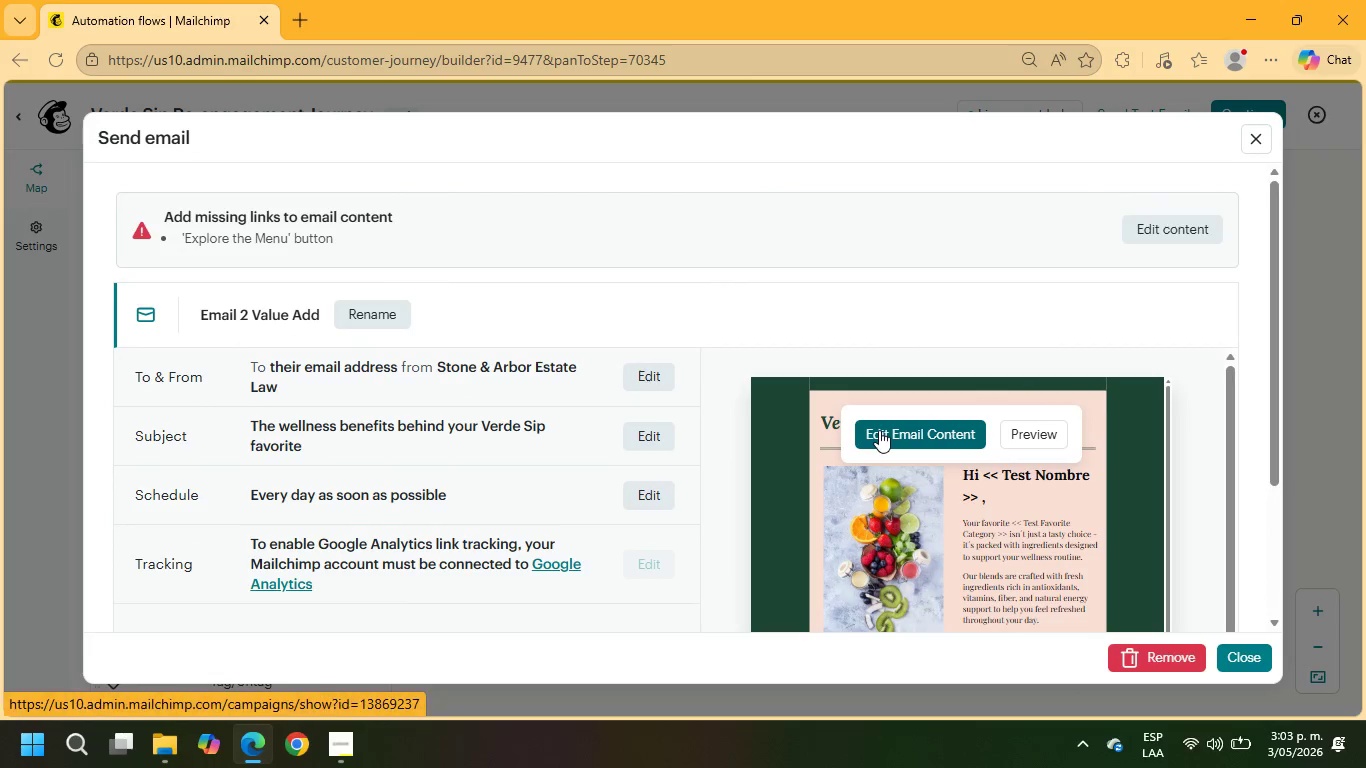 
left_click([904, 429])
 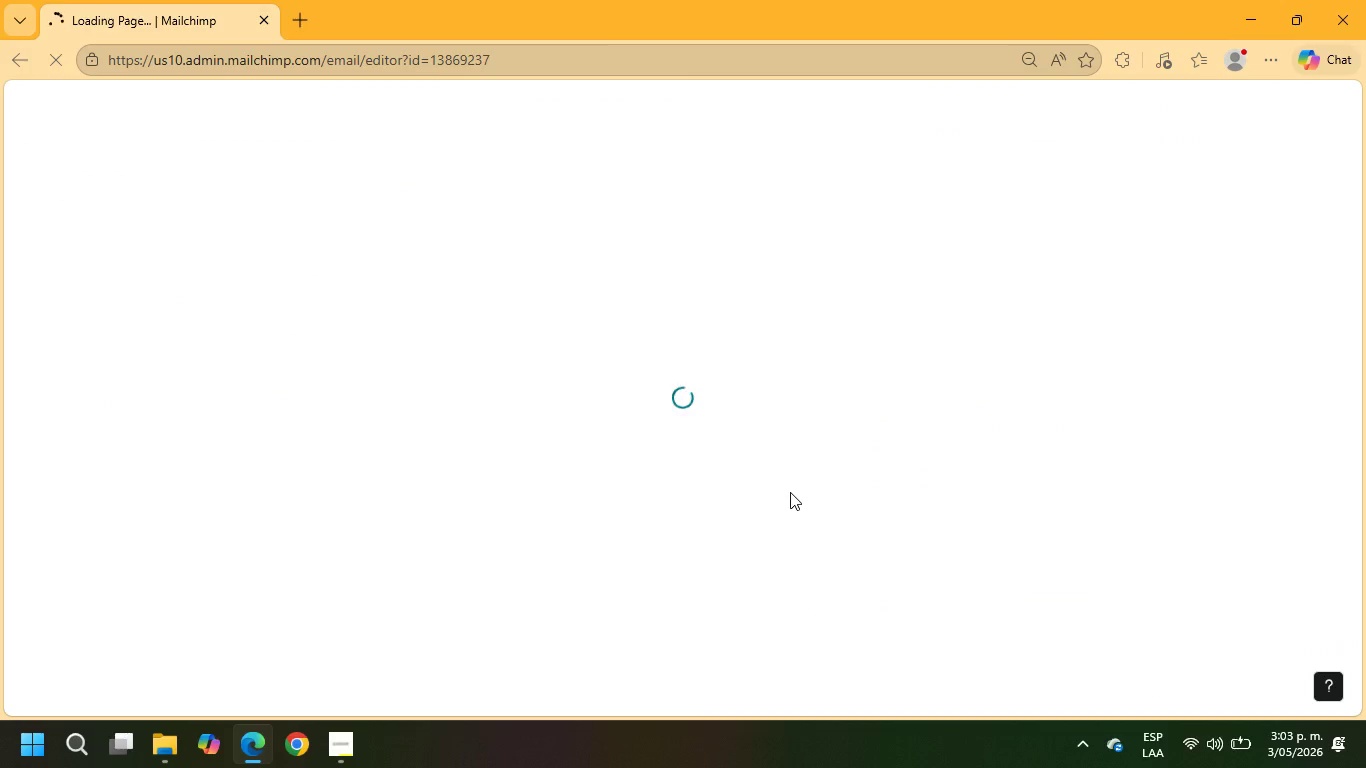 
wait(6.06)
 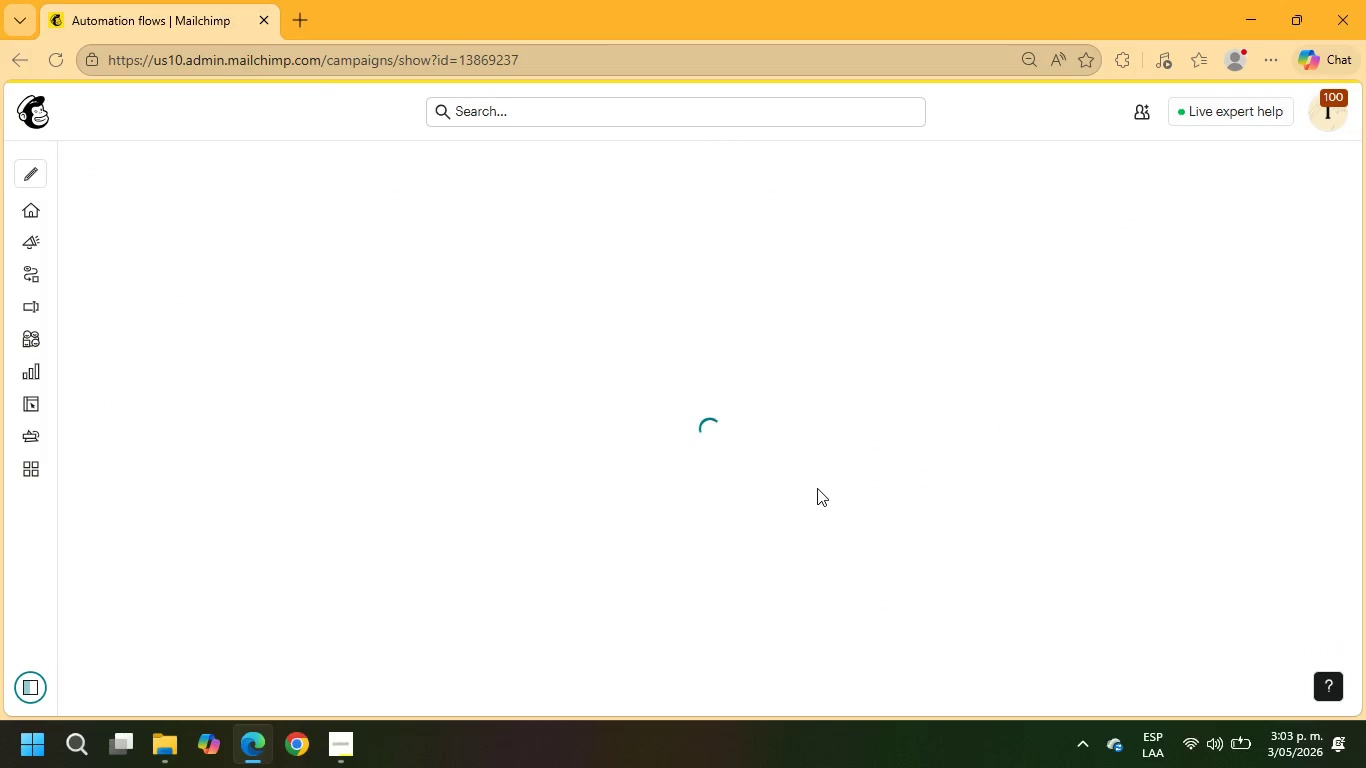 
scroll: coordinate [907, 521], scroll_direction: down, amount: 7.0
 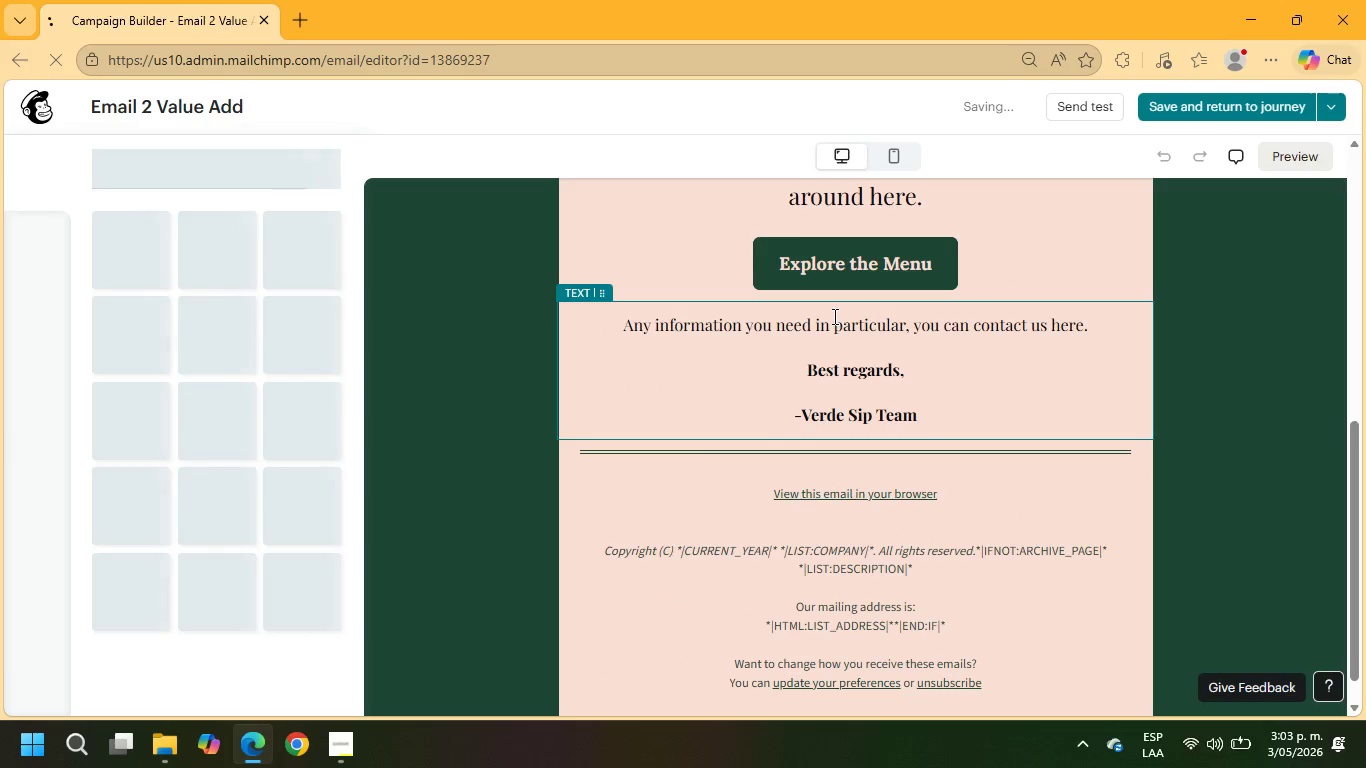 
scroll: coordinate [837, 310], scroll_direction: up, amount: 1.0
 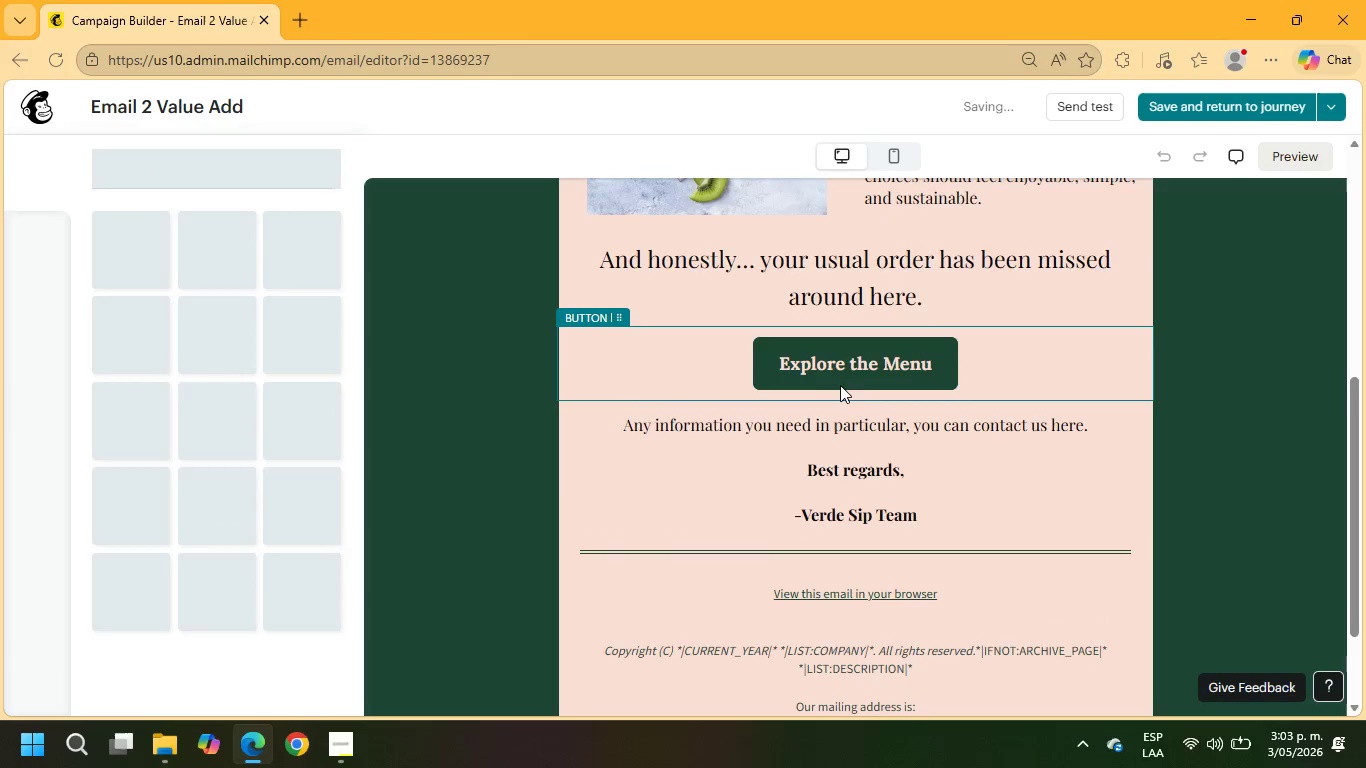 
left_click([840, 372])
 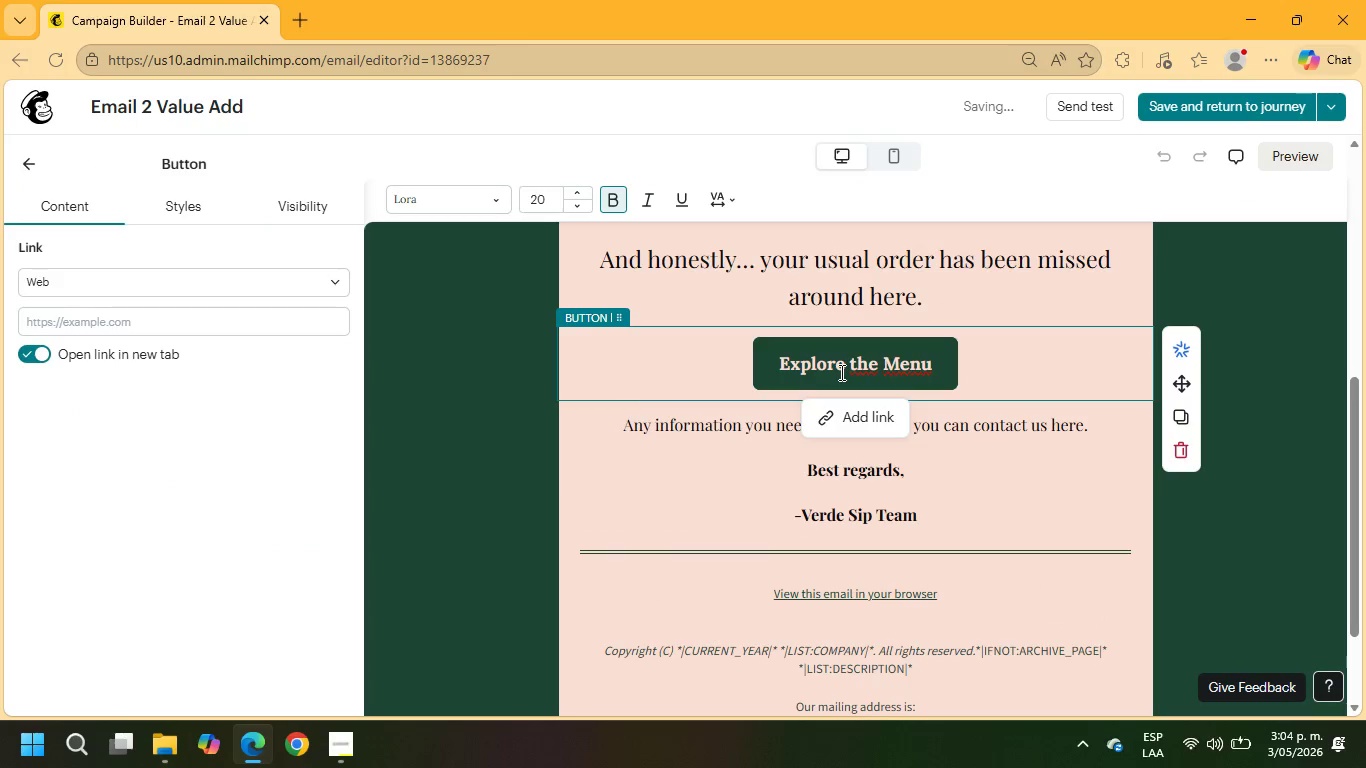 
wait(8.59)
 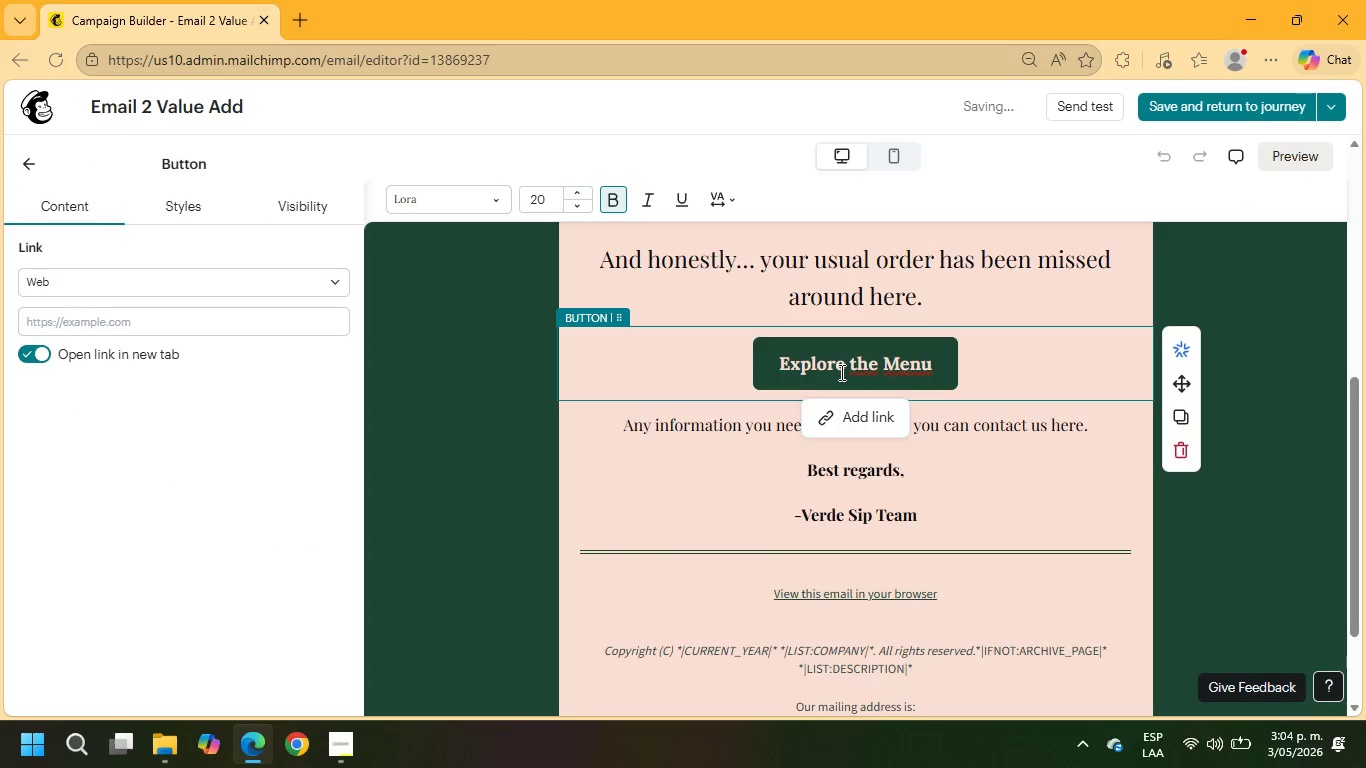 
left_click([811, 521])
 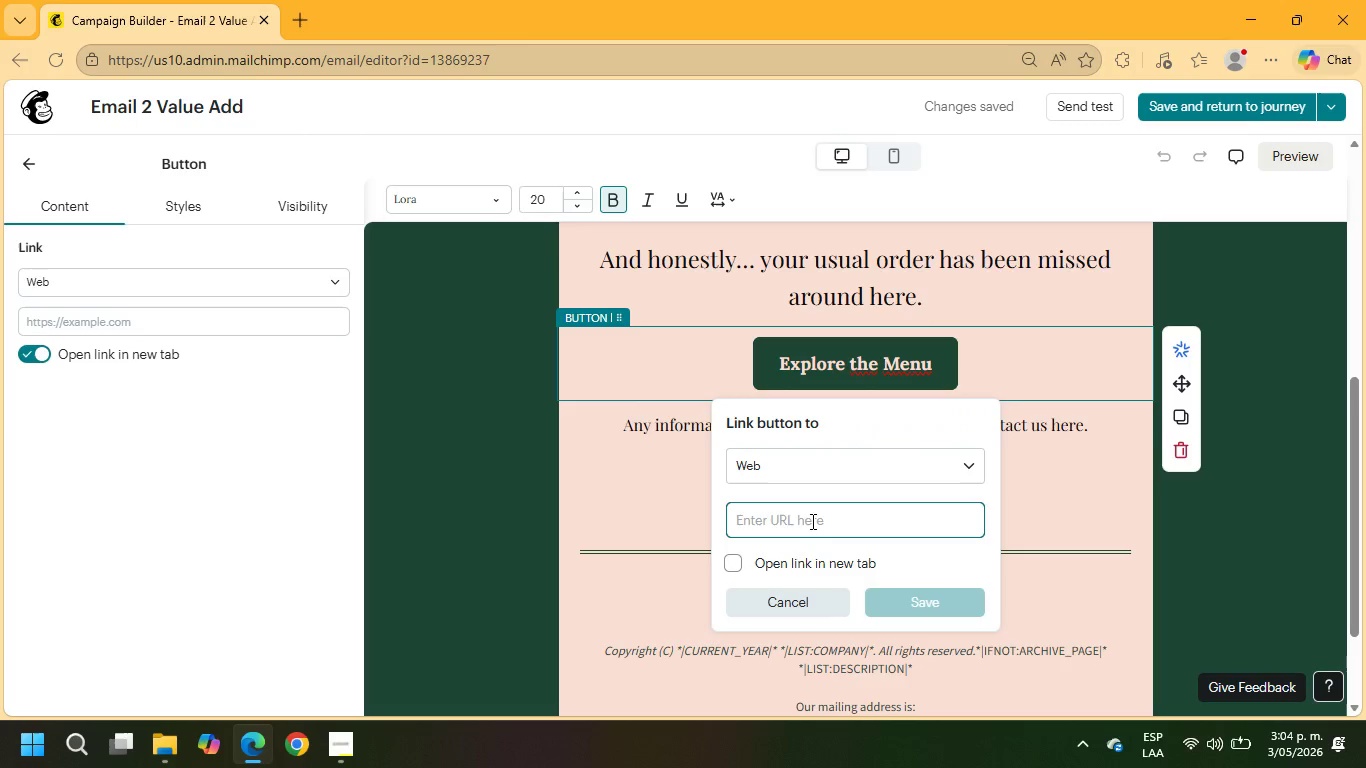 
type(example.com)
 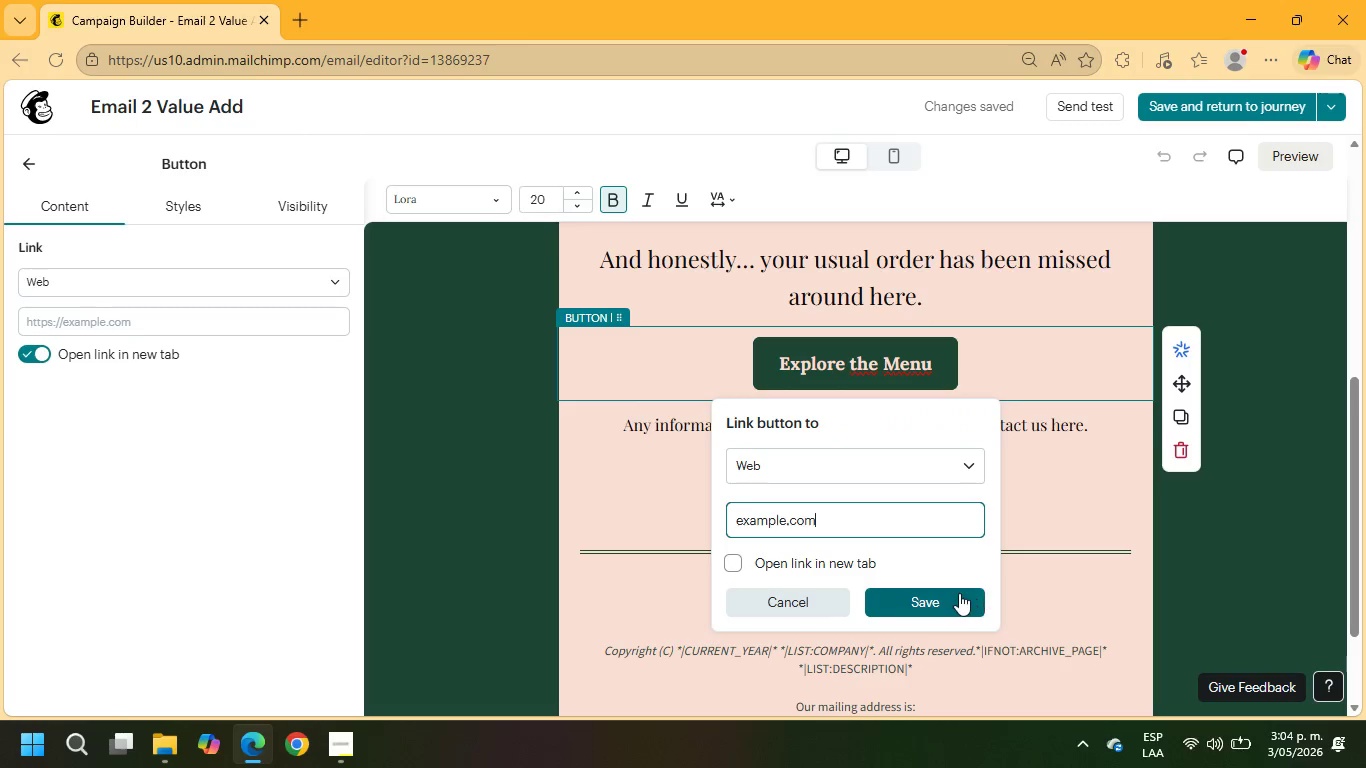 
wait(7.67)
 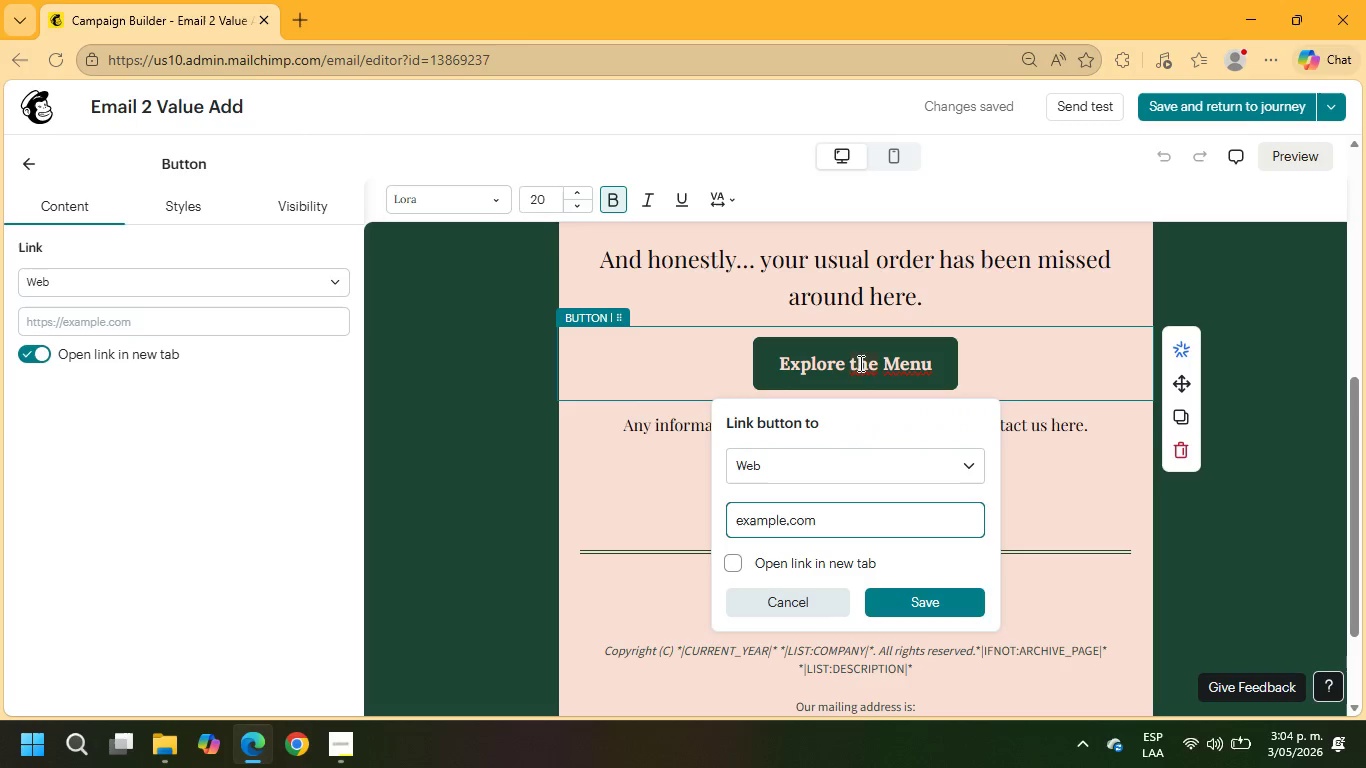 
left_click([1207, 101])
 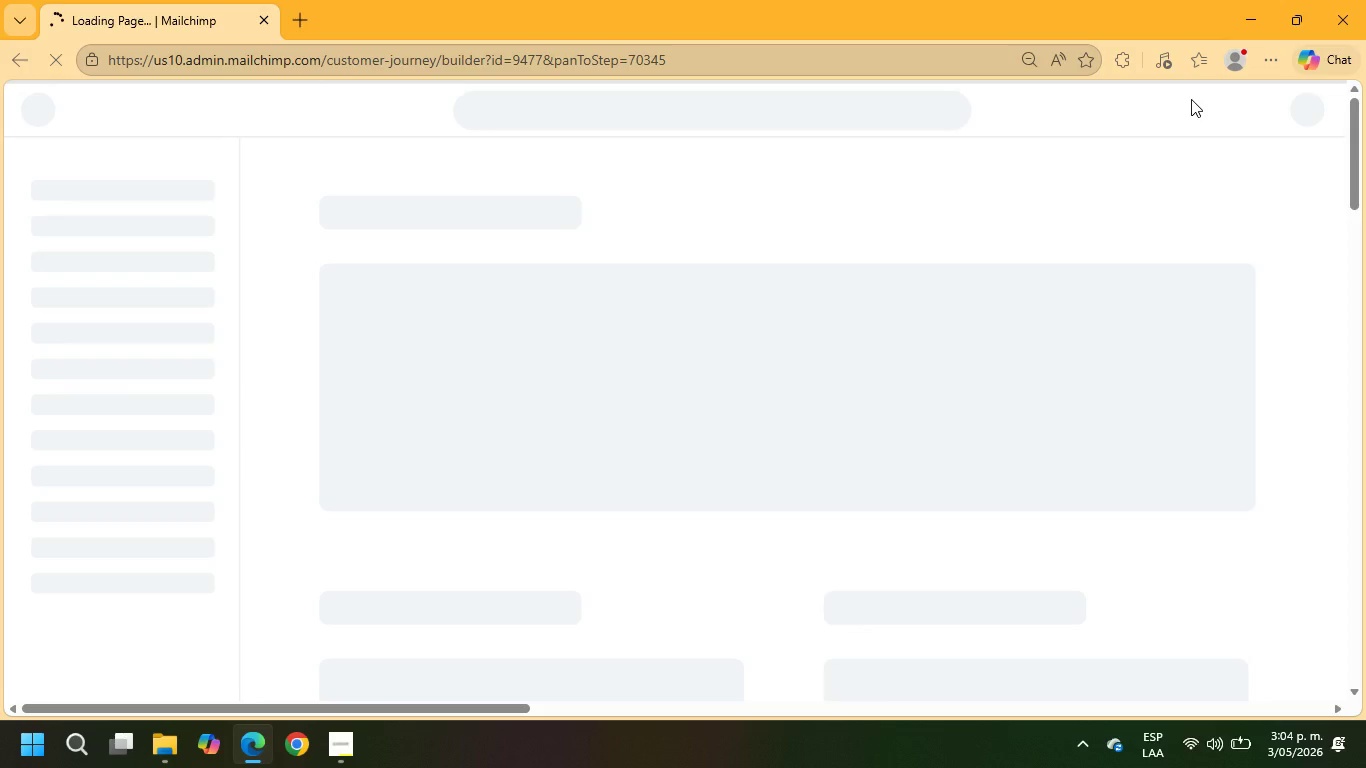 
wait(7.93)
 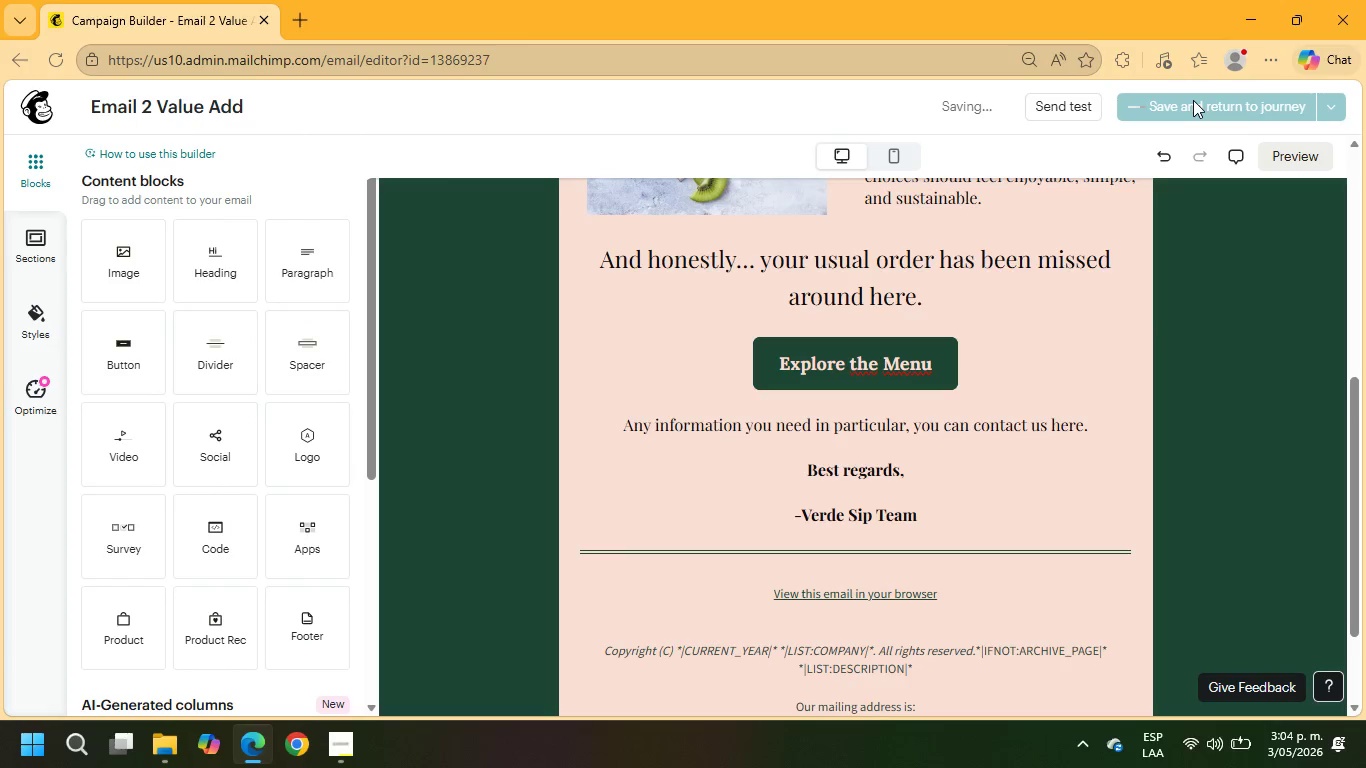 
mouse_move([882, 465])
 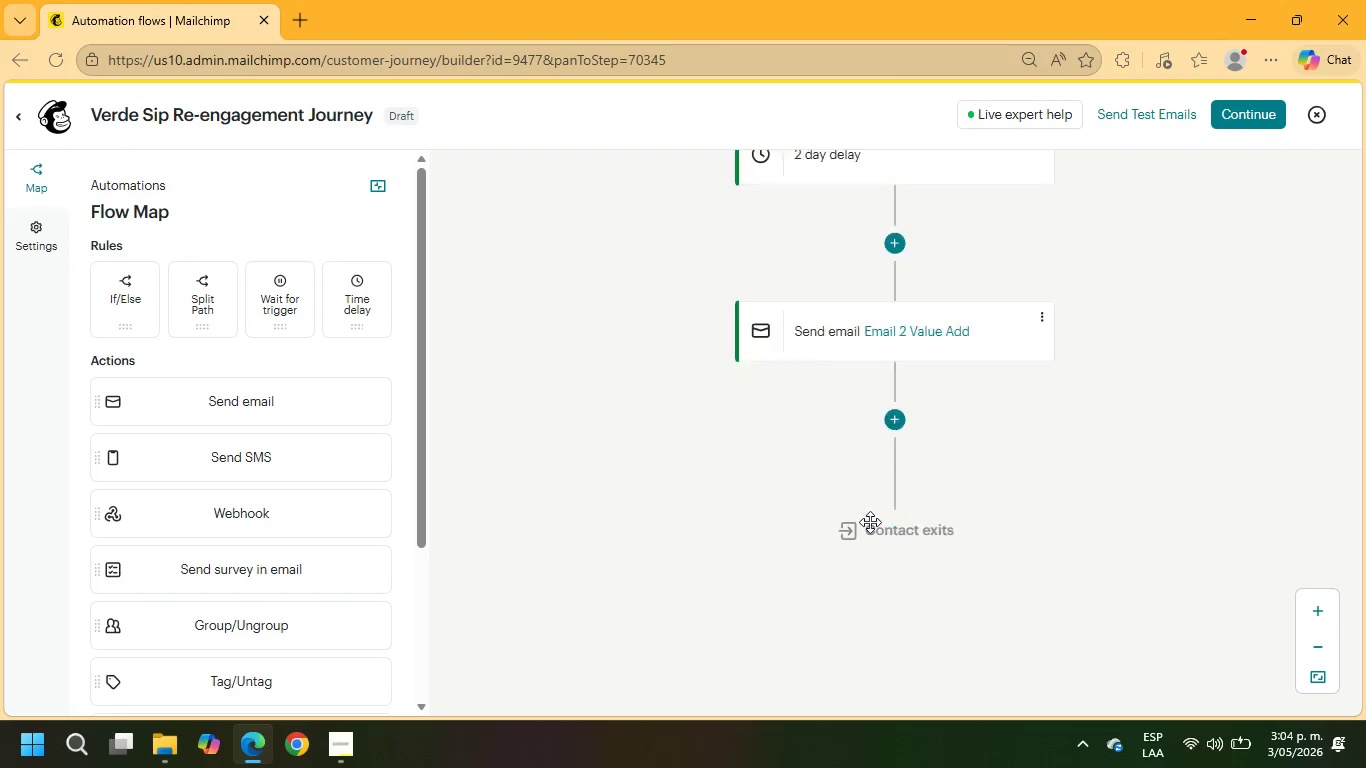 
scroll: coordinate [870, 522], scroll_direction: down, amount: 2.0
 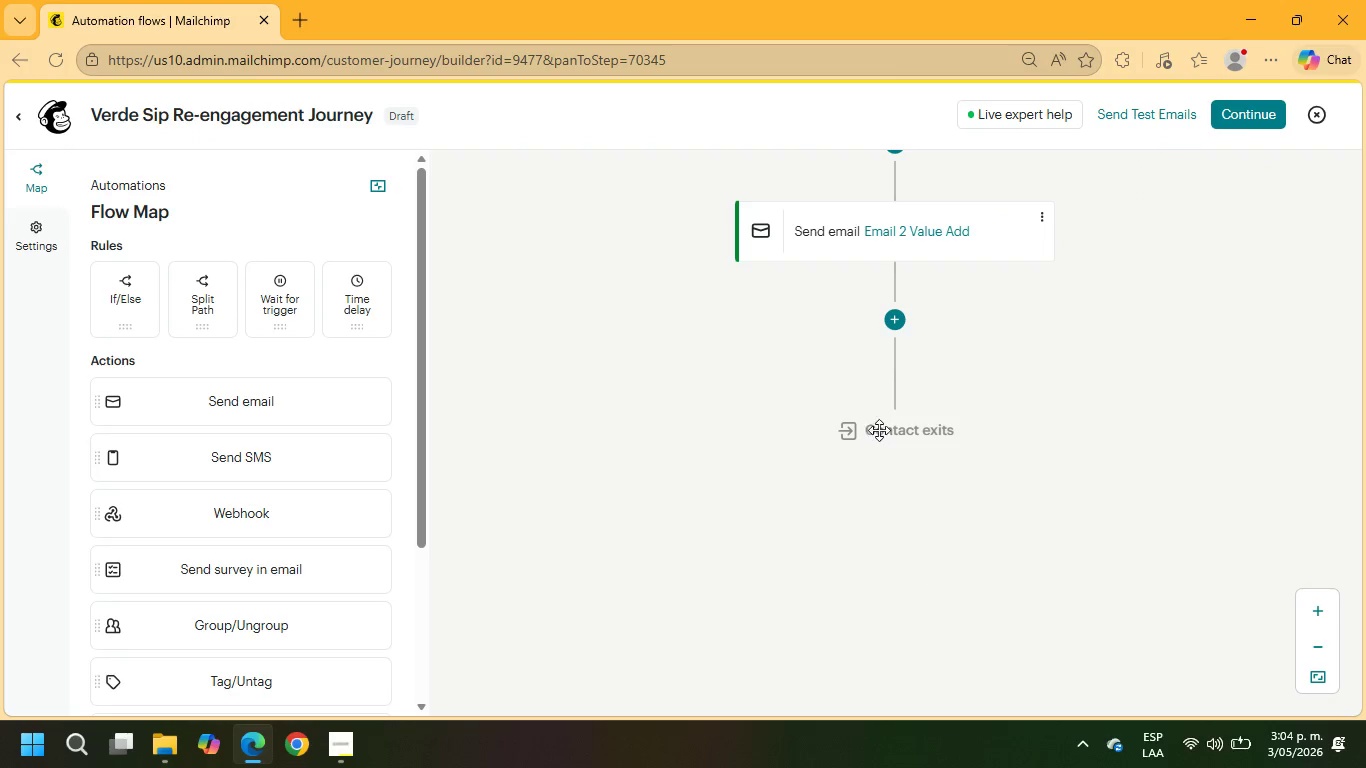 
left_click([890, 308])
 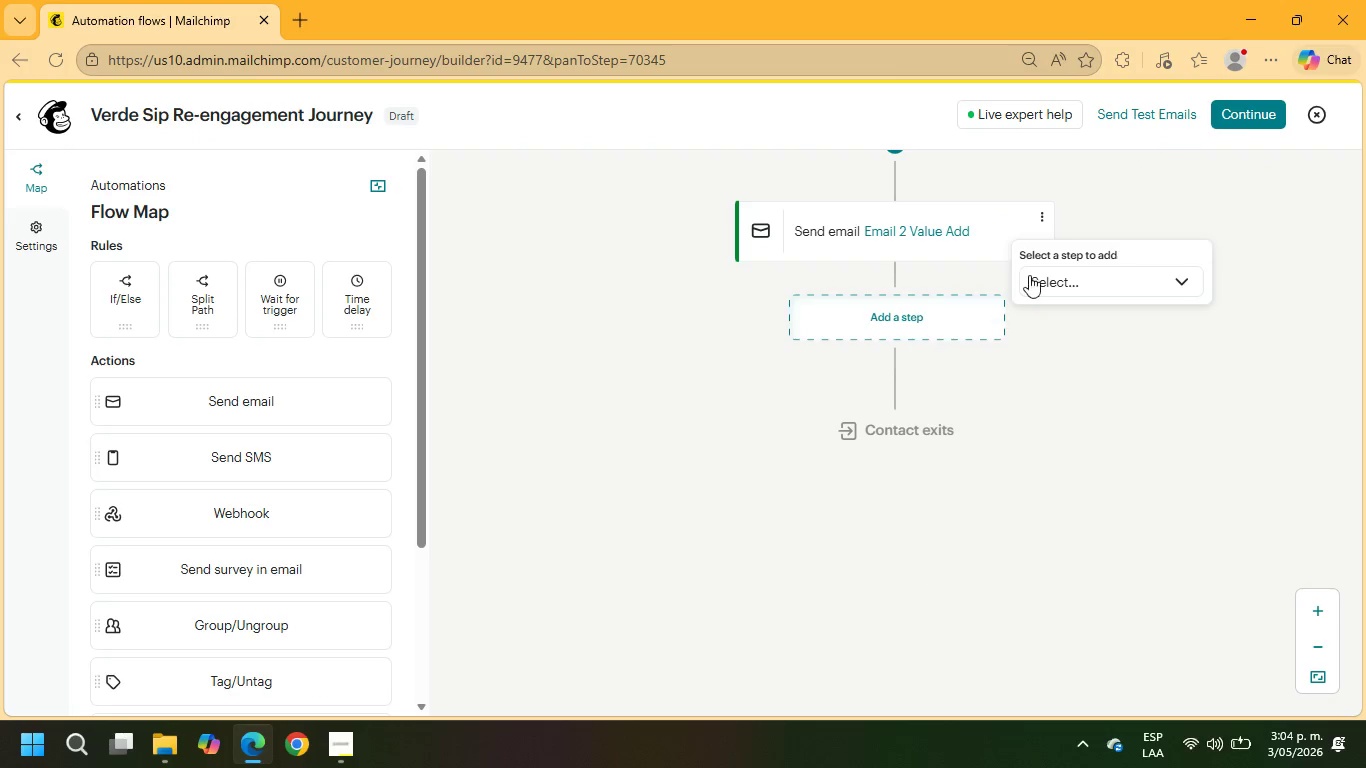 
left_click([1031, 273])
 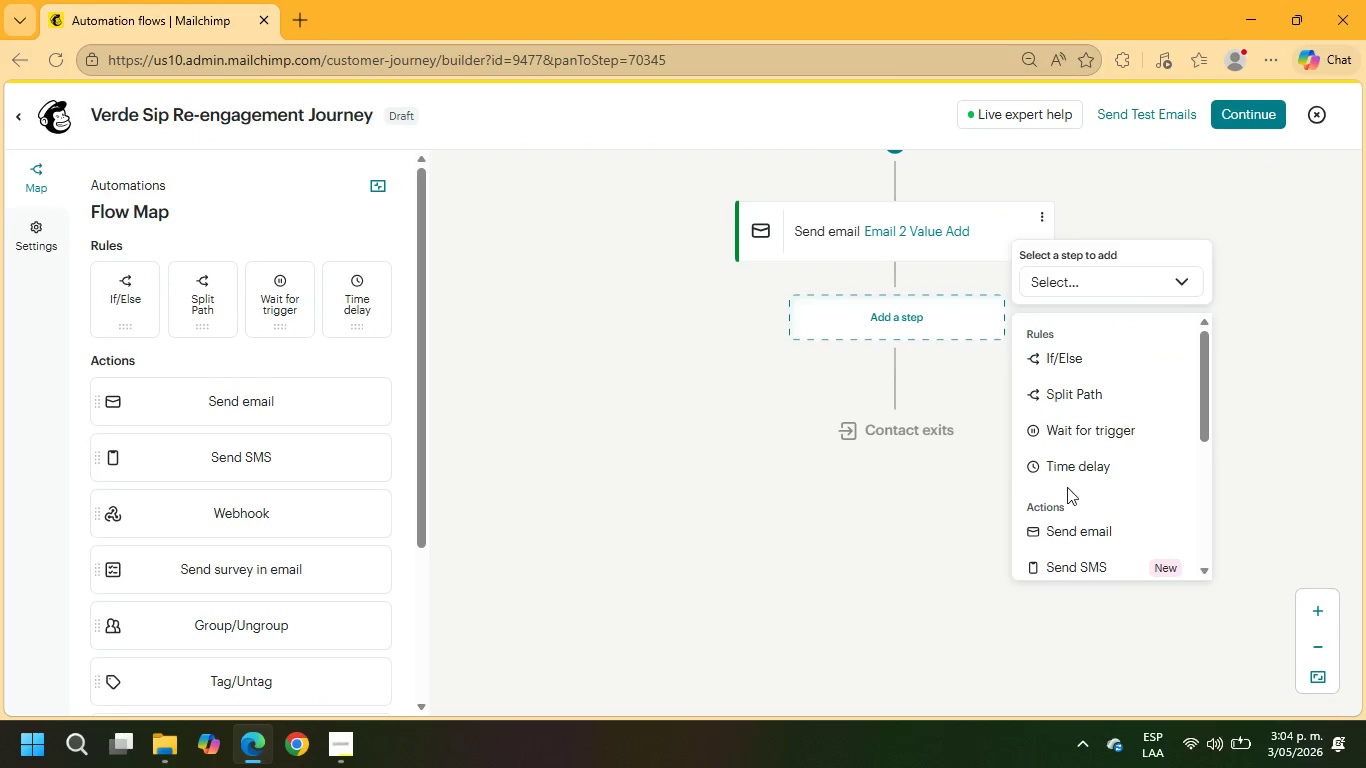 
left_click([1066, 478])
 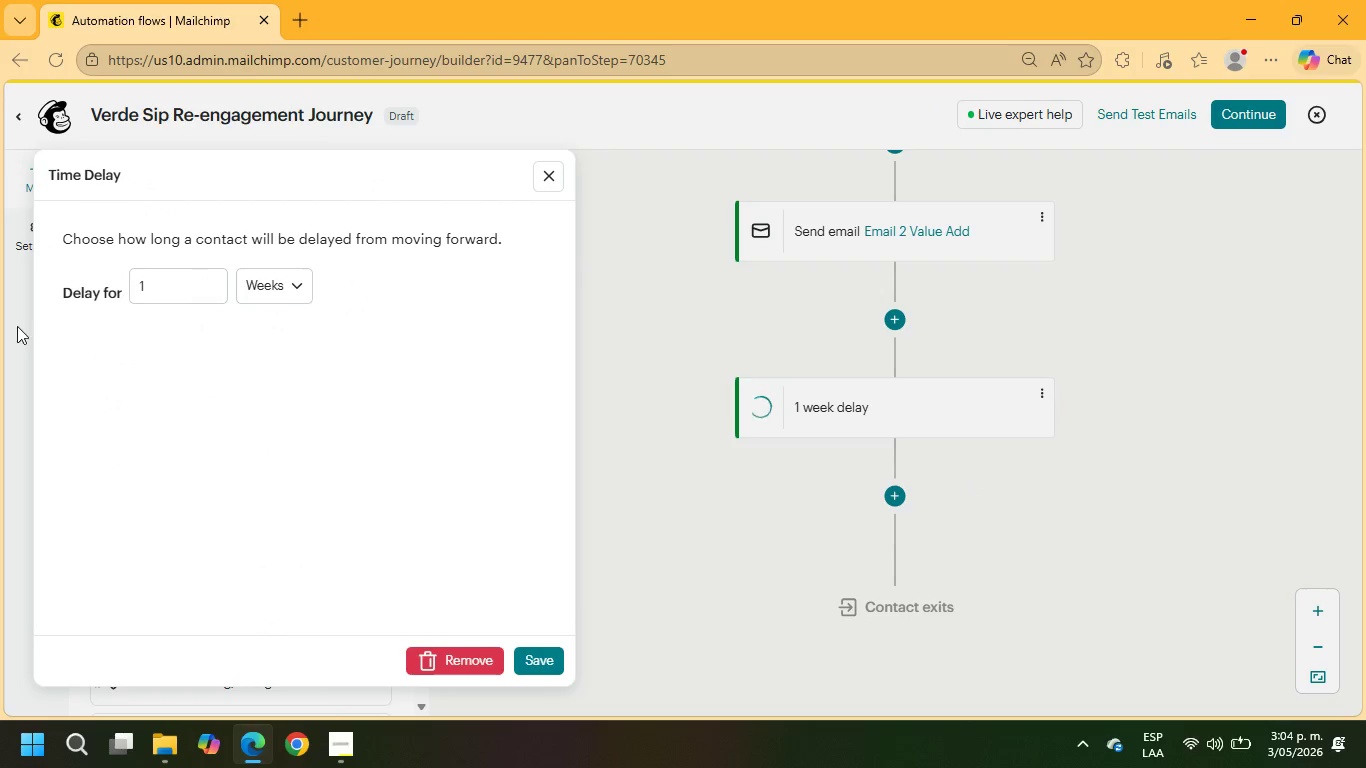 
left_click_drag(start_coordinate=[161, 286], to_coordinate=[111, 286])
 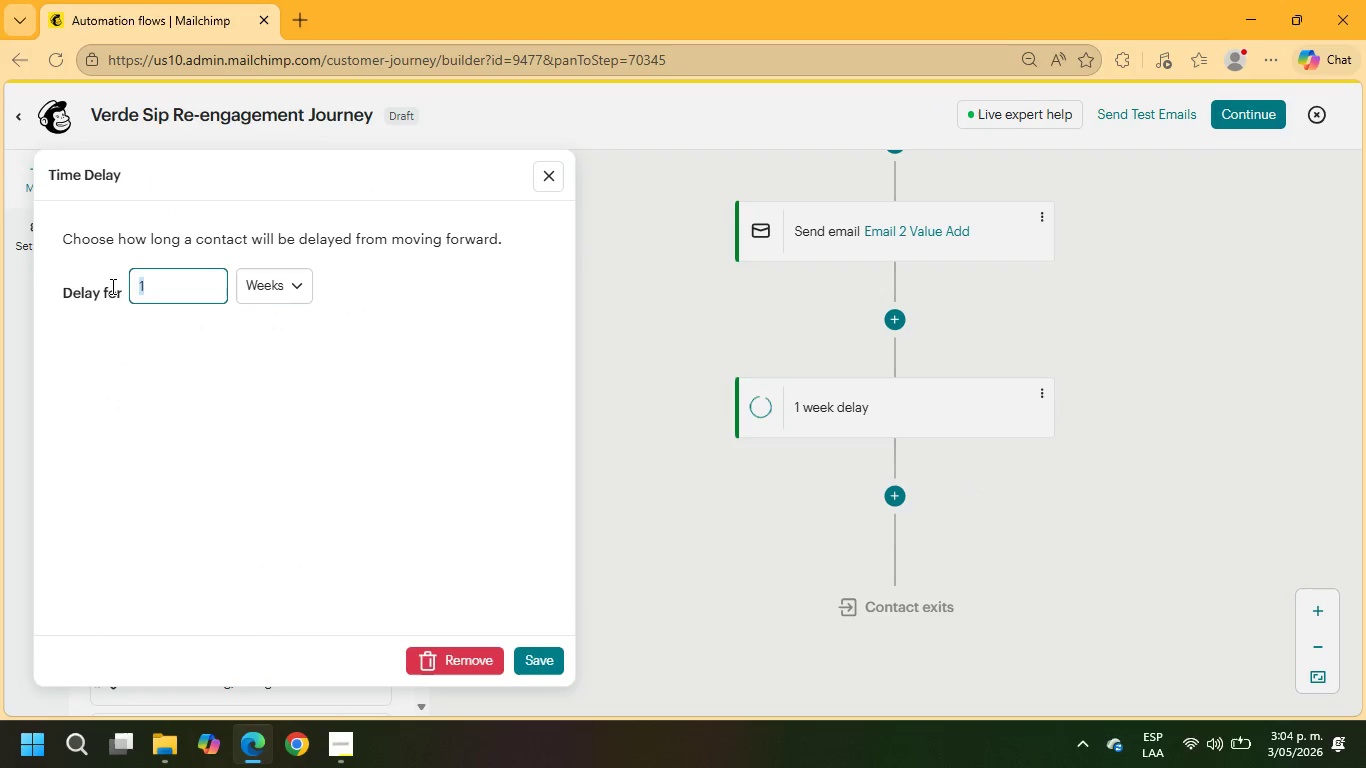 
key(2)
 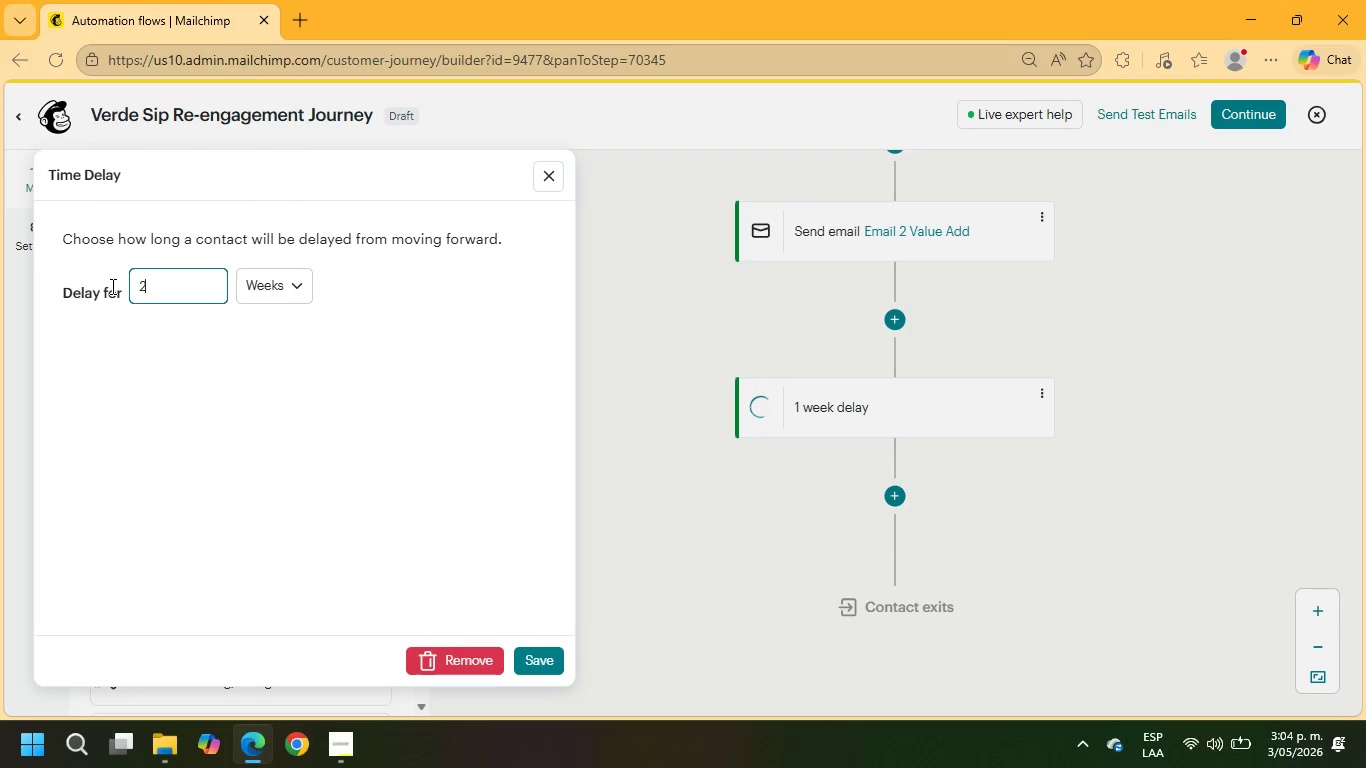 
wait(26.69)
 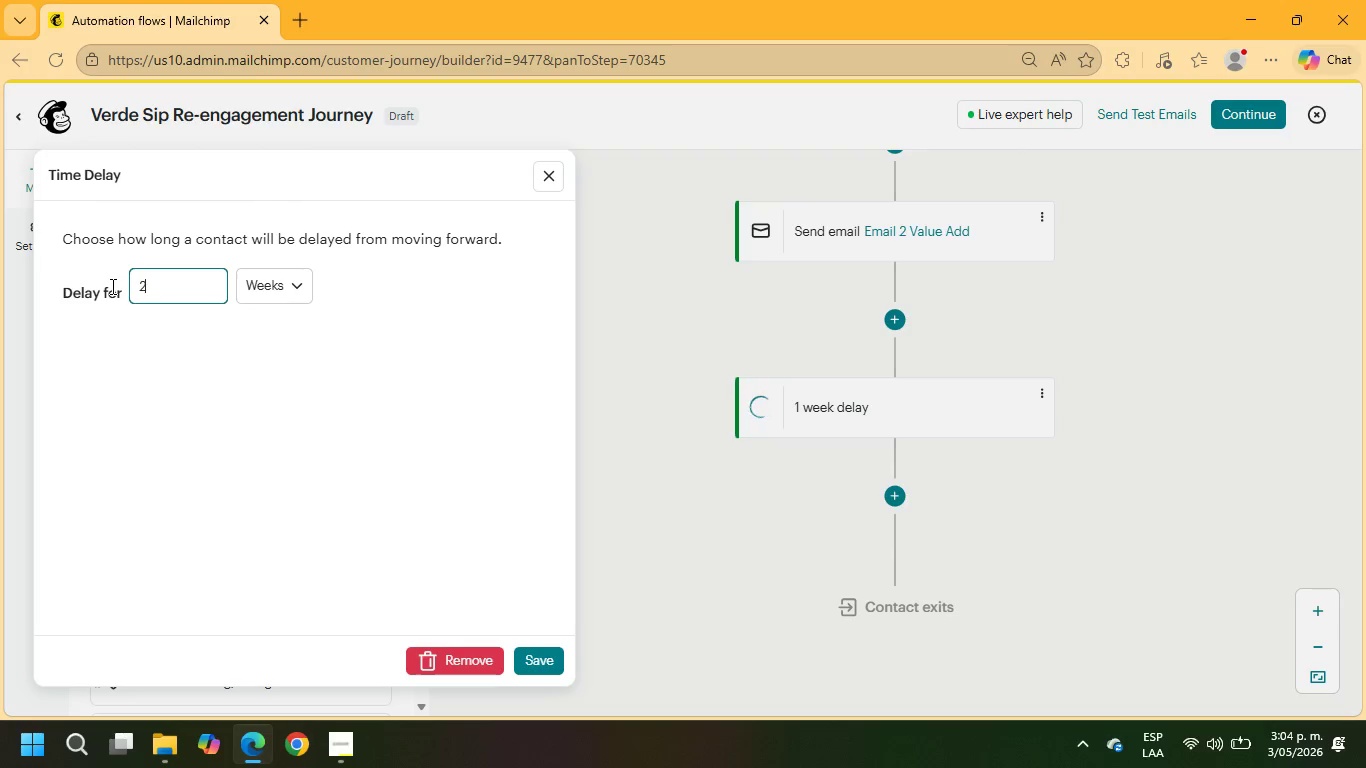 
left_click([269, 290])
 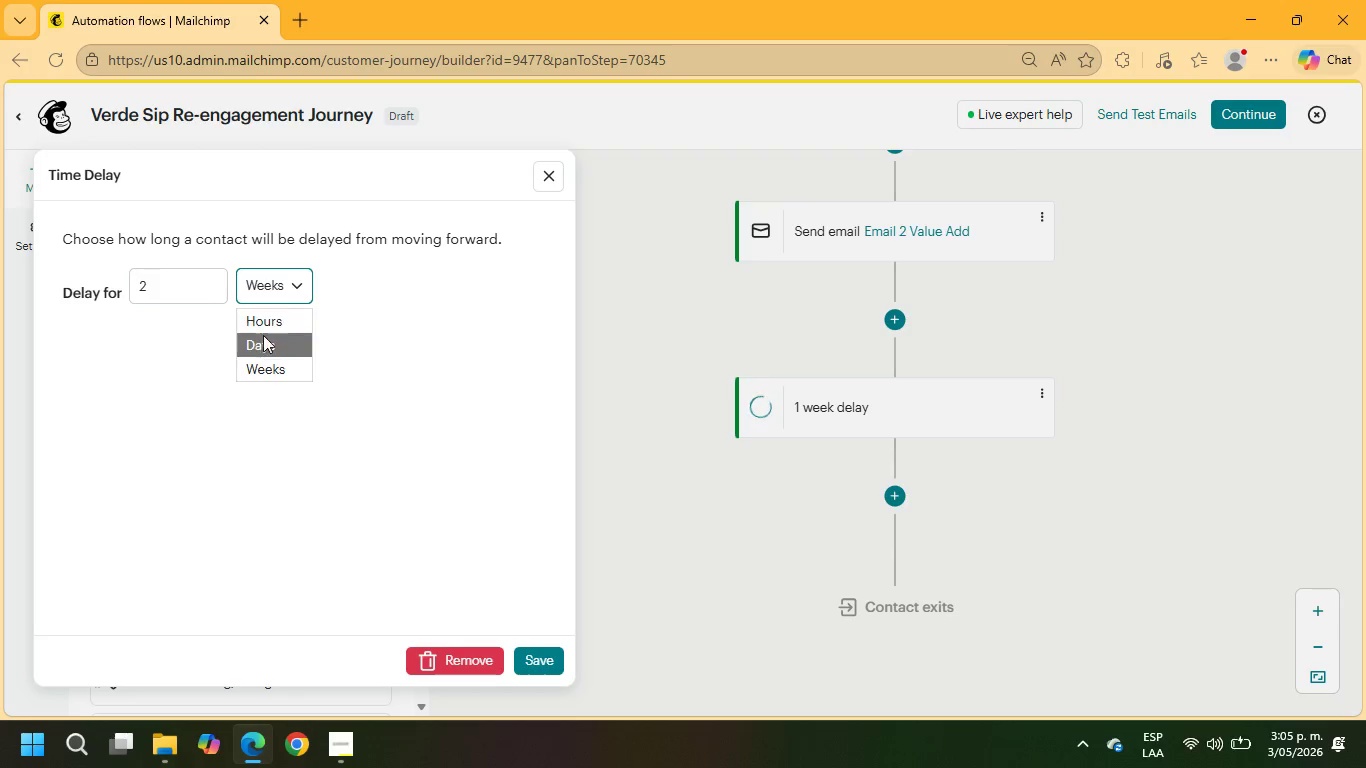 
left_click([260, 351])
 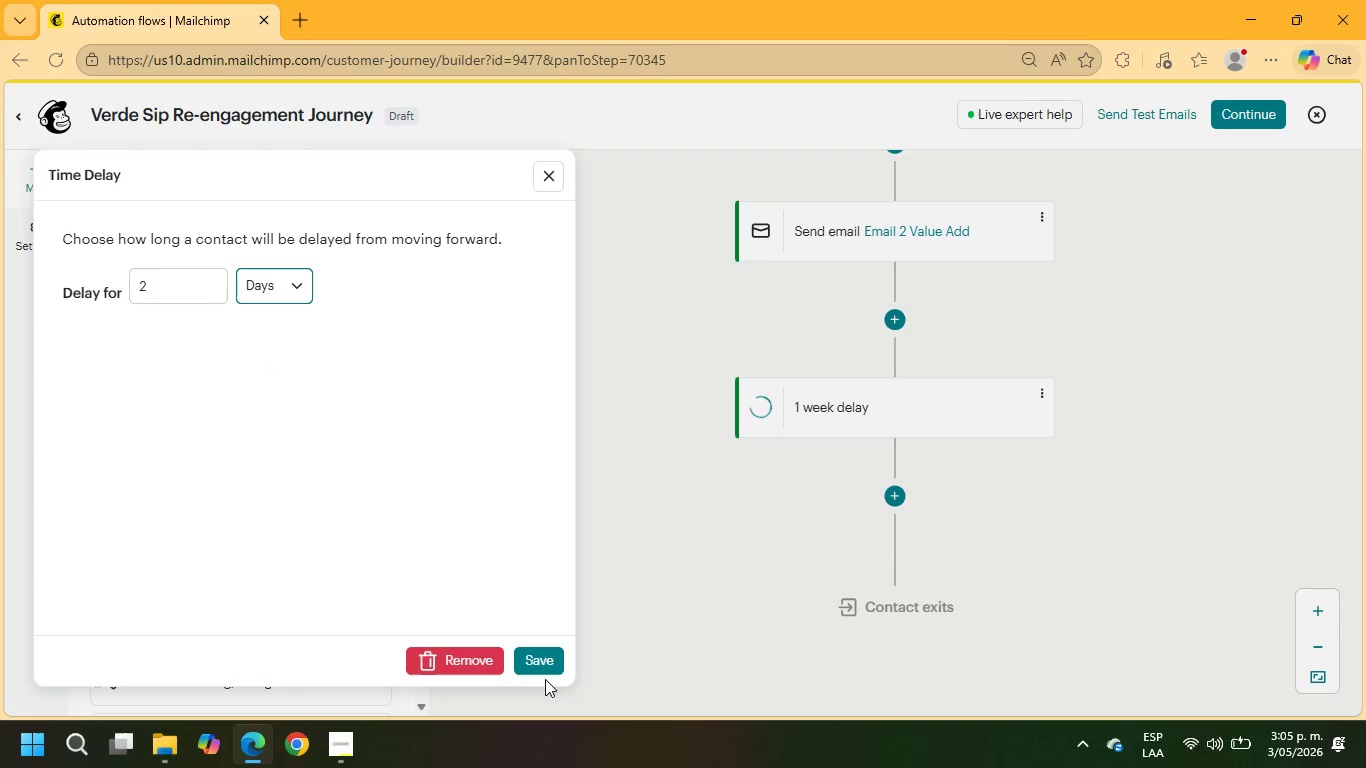 
left_click([544, 669])
 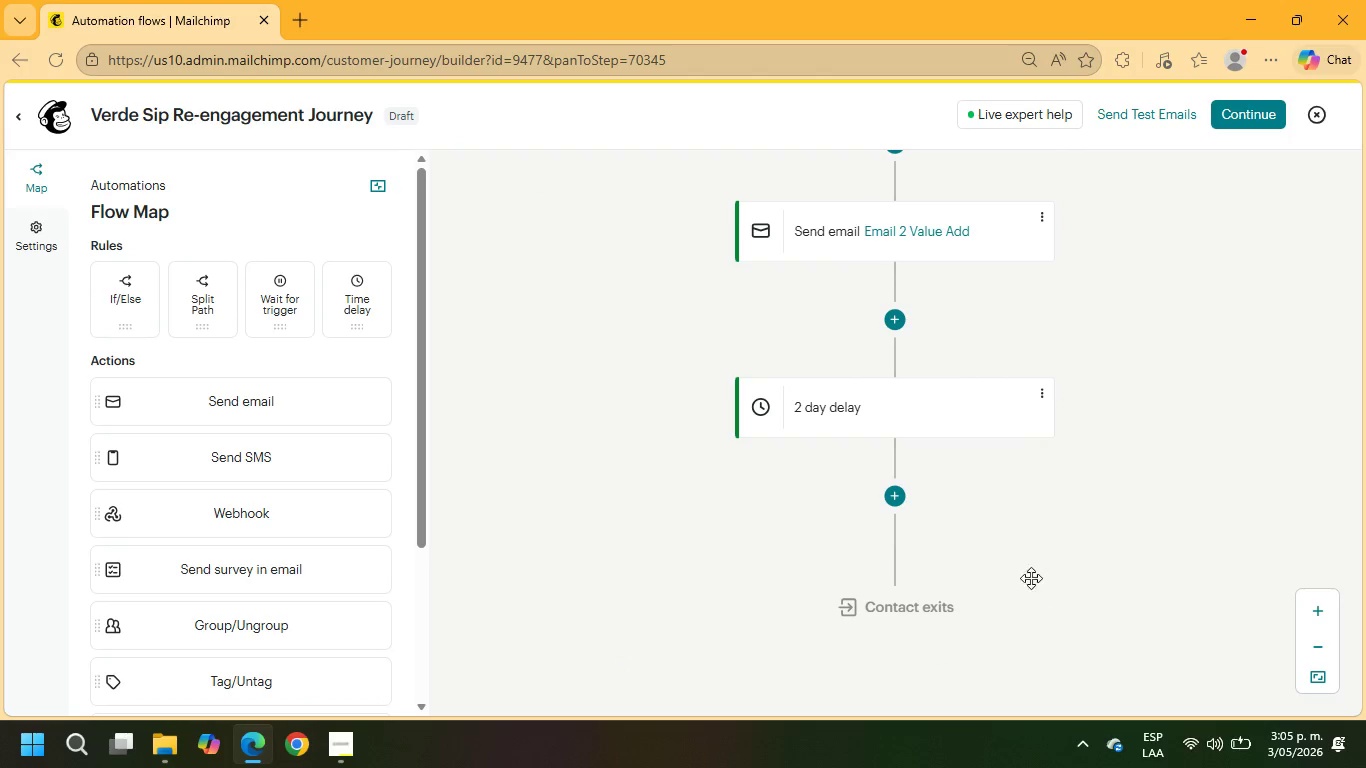 
left_click([889, 496])
 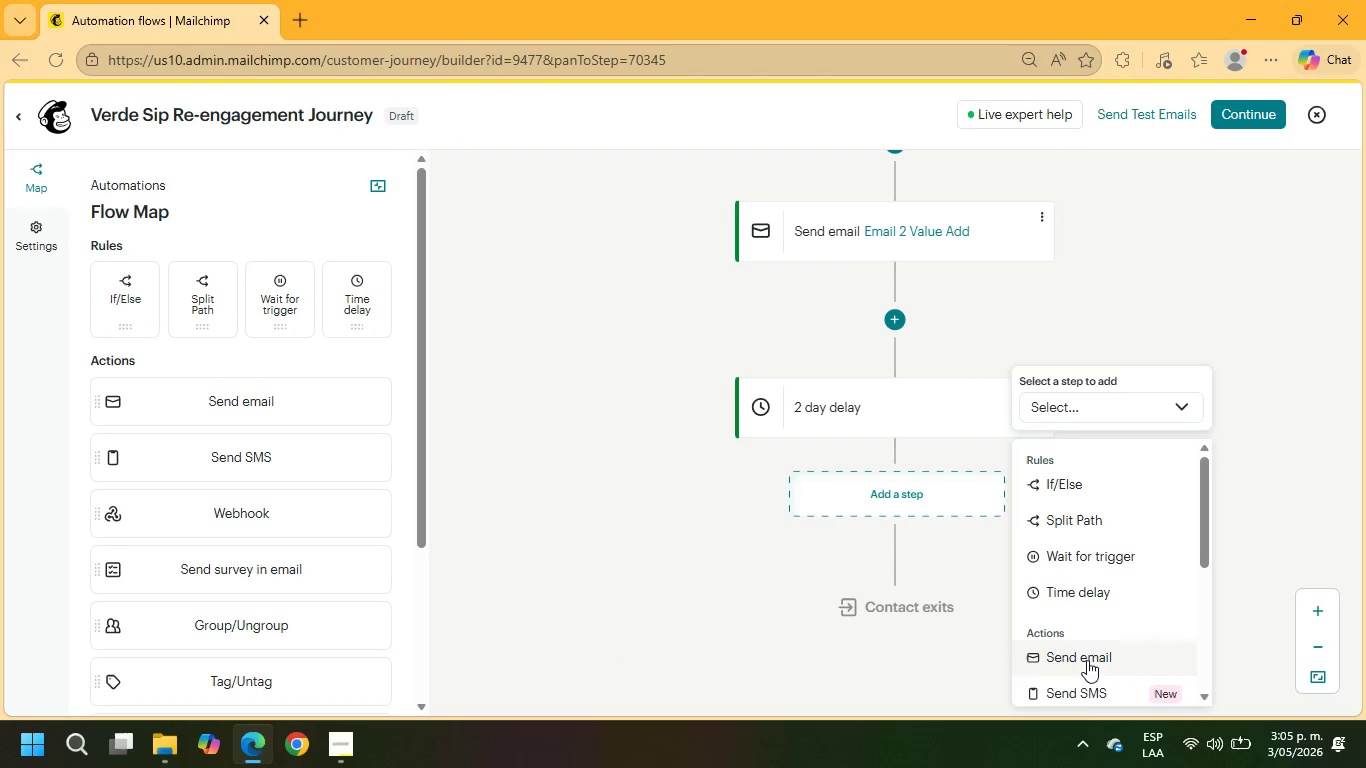 
left_click([1084, 658])
 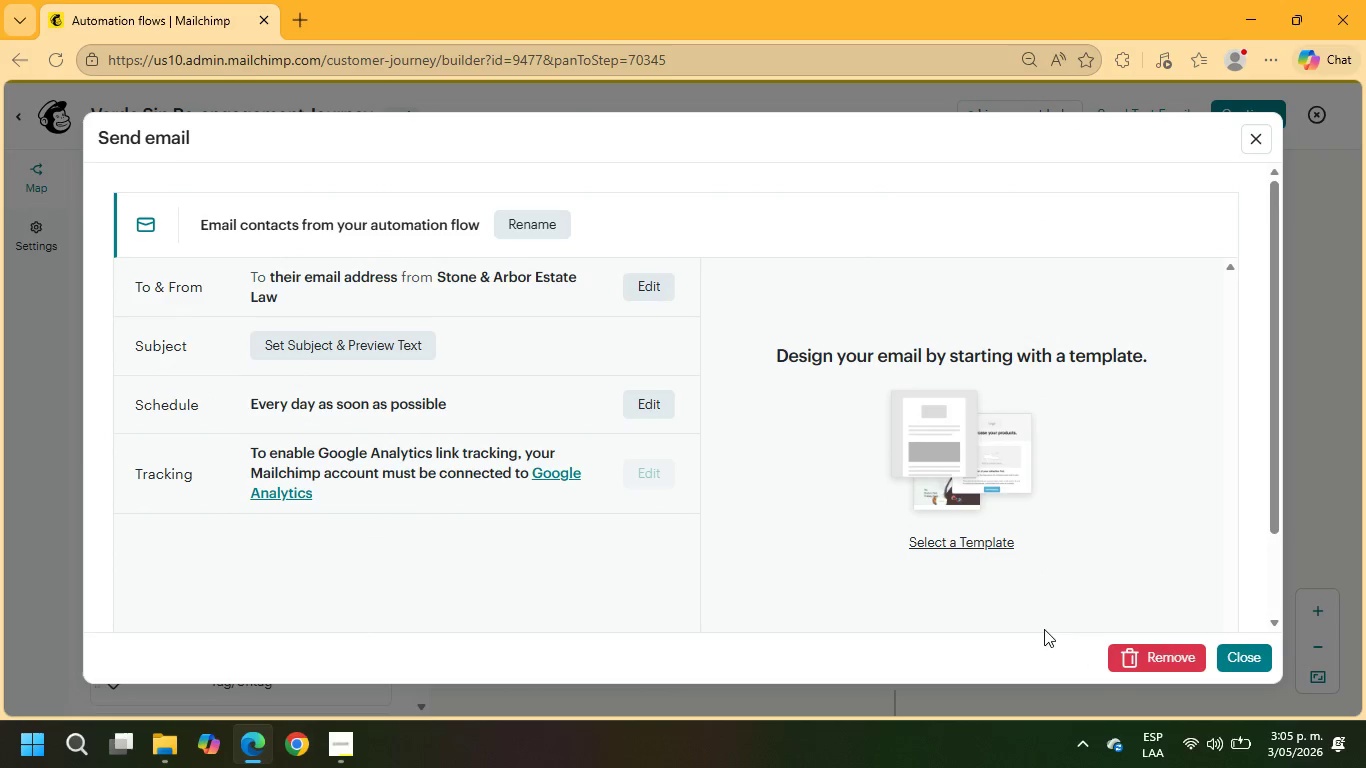 
left_click([545, 220])
 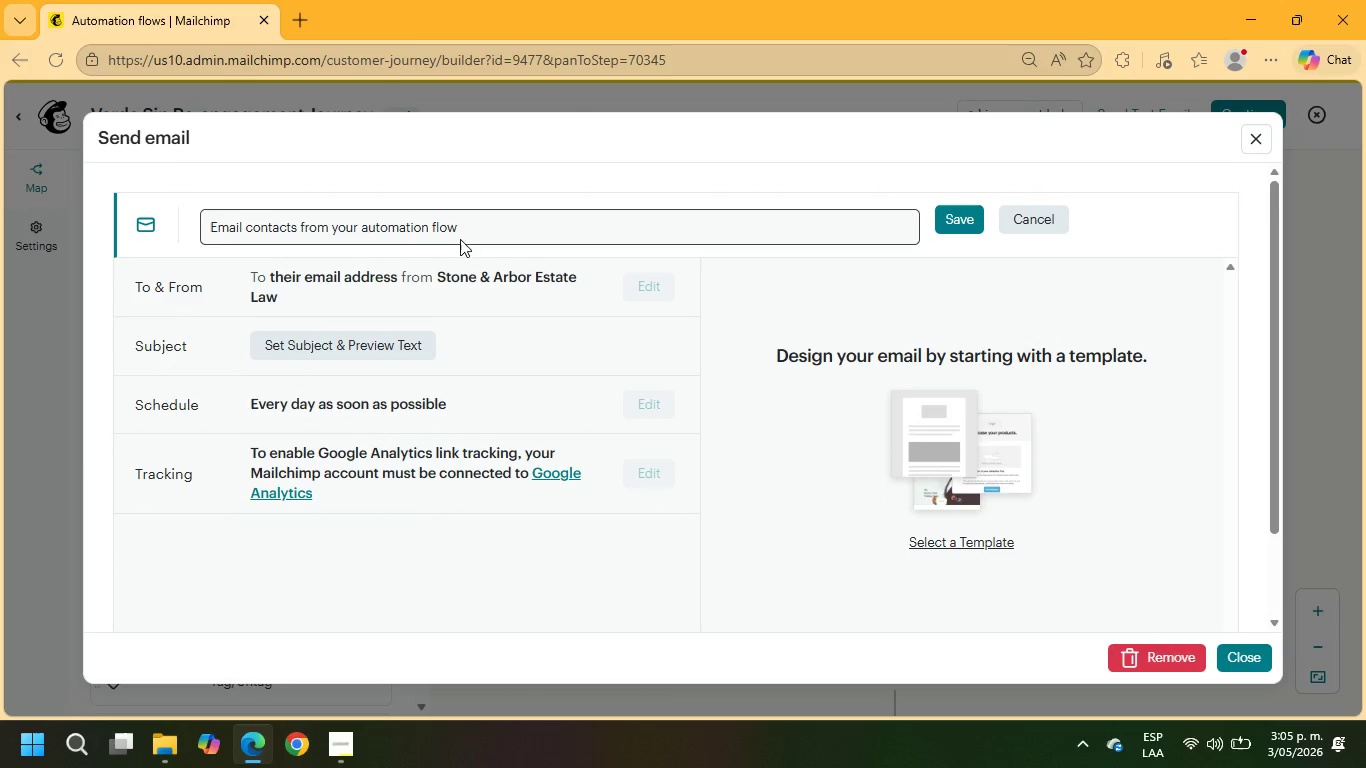 
left_click_drag(start_coordinate=[467, 233], to_coordinate=[181, 222])
 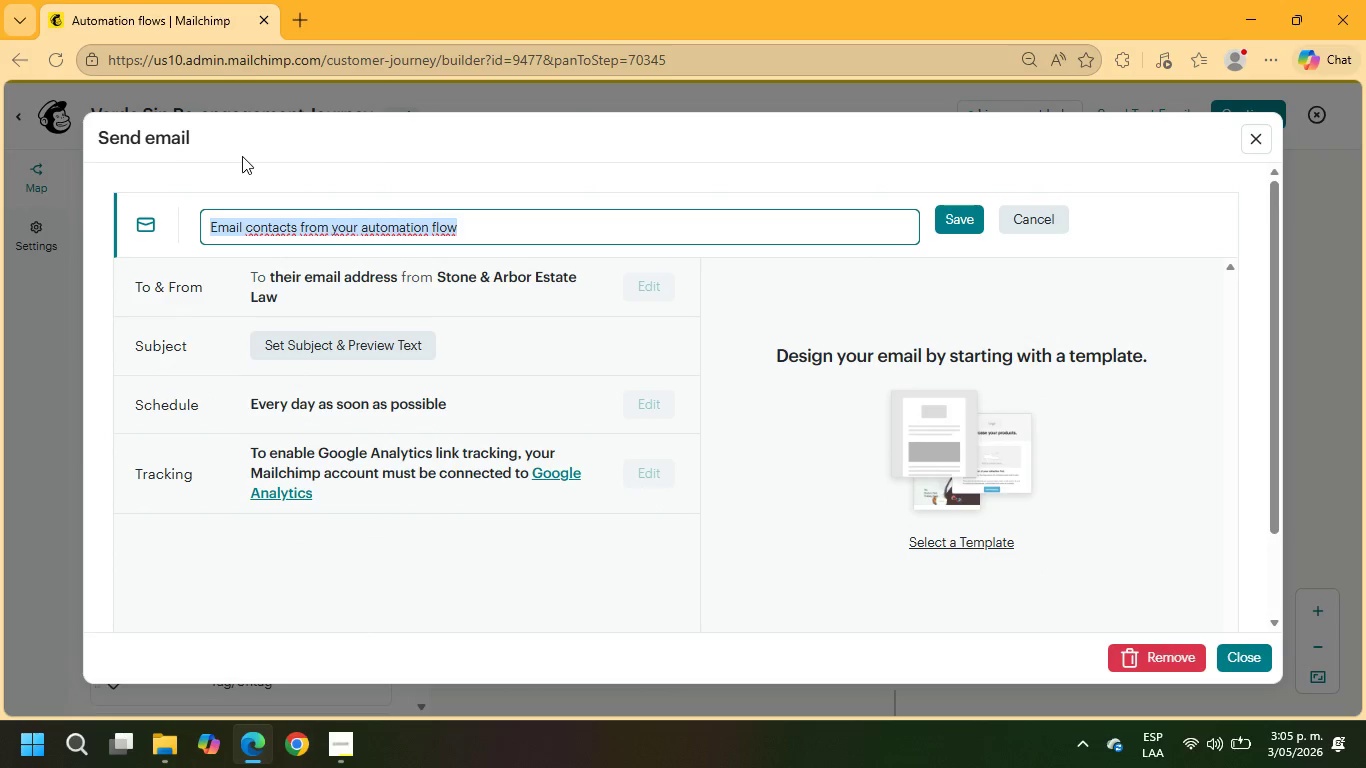 
type(Email 3)
 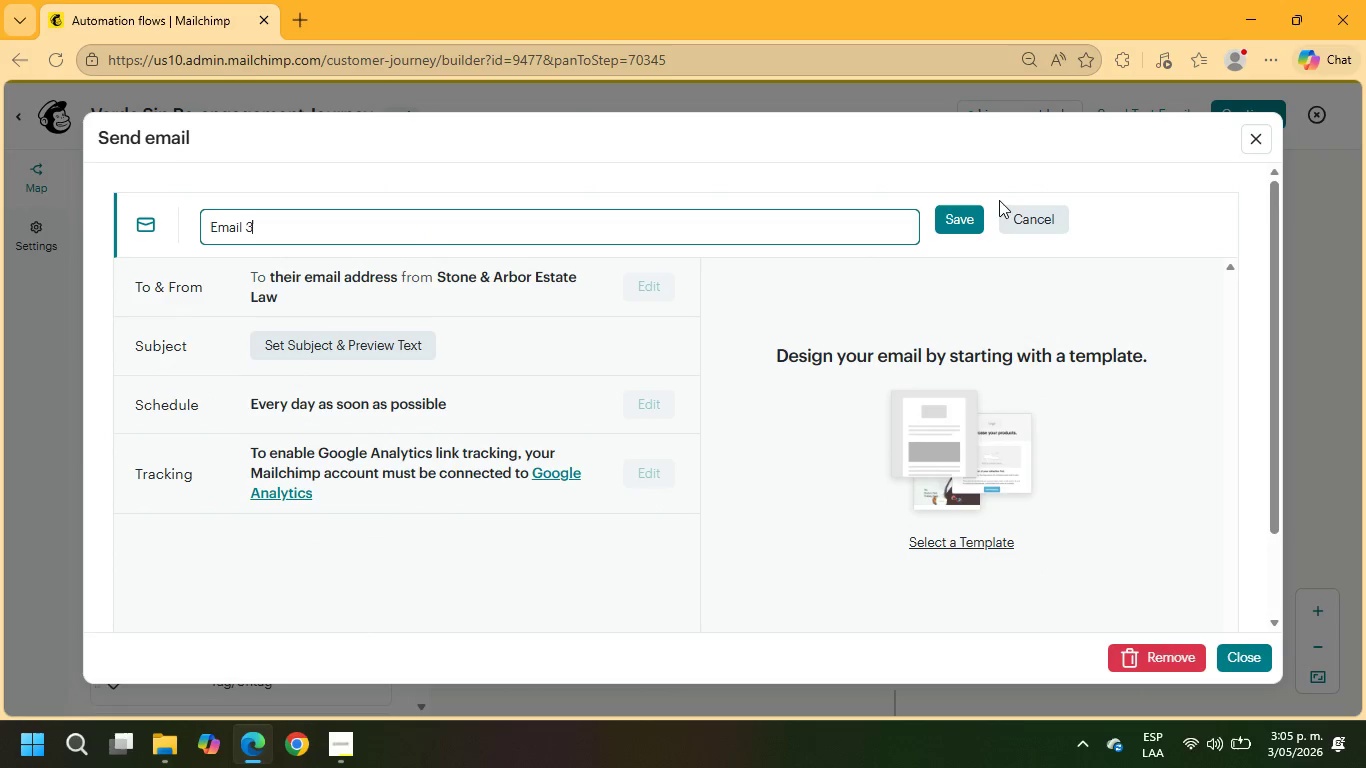 
left_click([967, 213])
 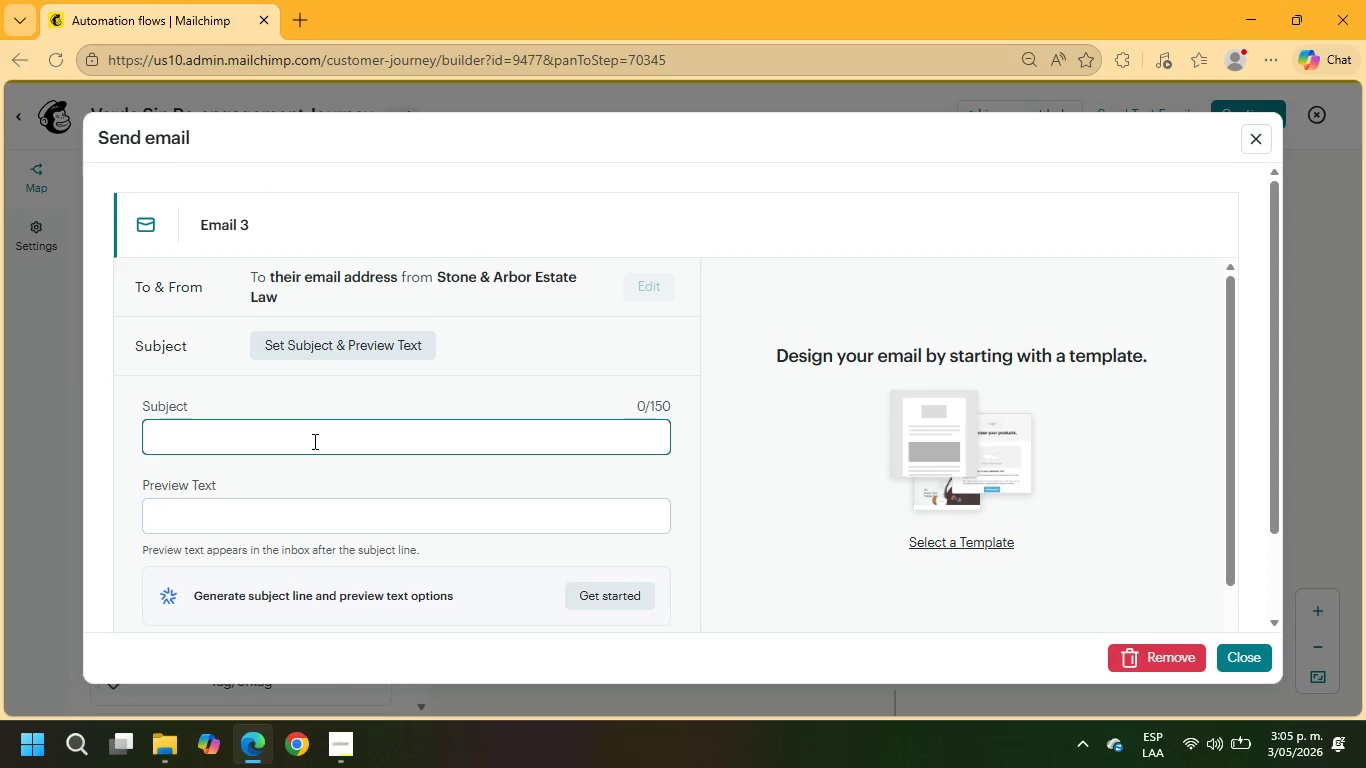 
wait(5.66)
 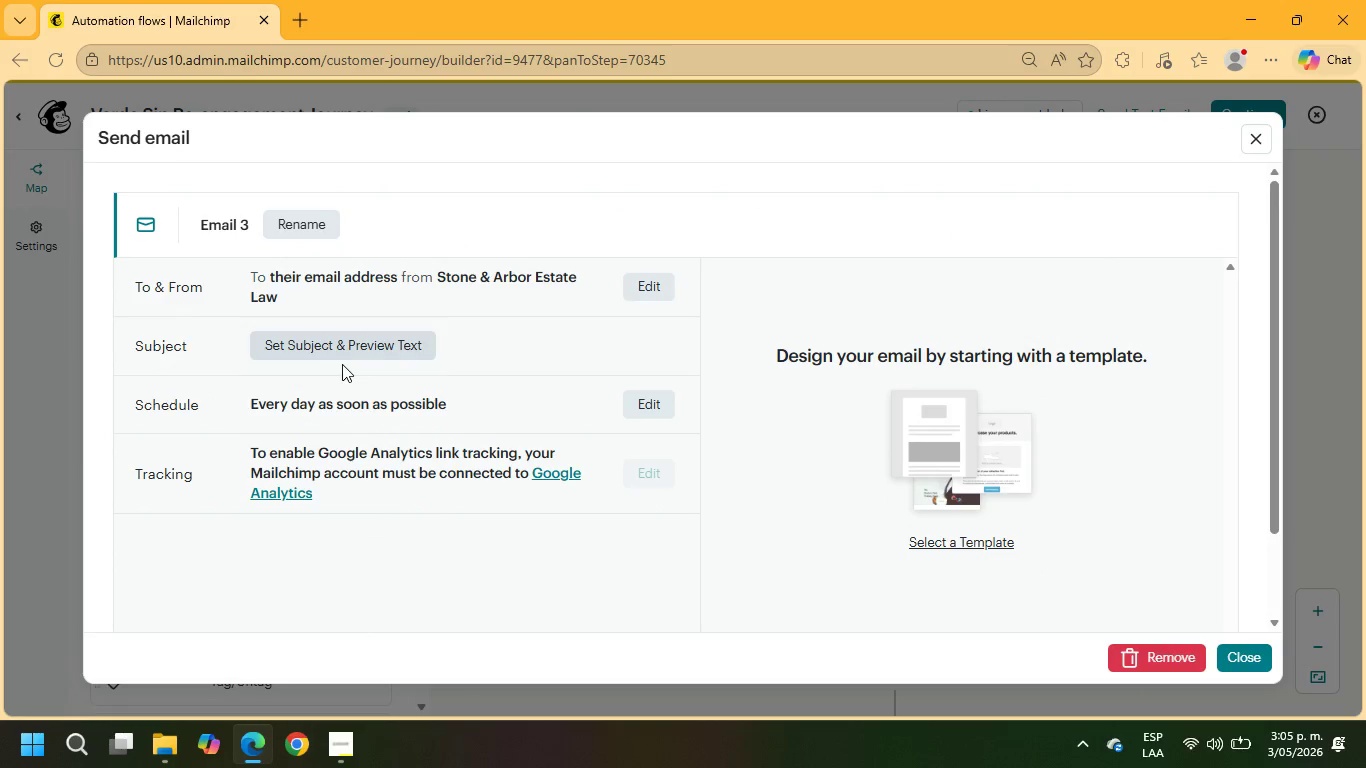 
type(Lsst)
key(Backspace)
key(Backspace)
key(Backspace)
type(ast chance to enjoy your Verde Sip rea)
key(Backspace)
key(Backspace)
type(eward)
 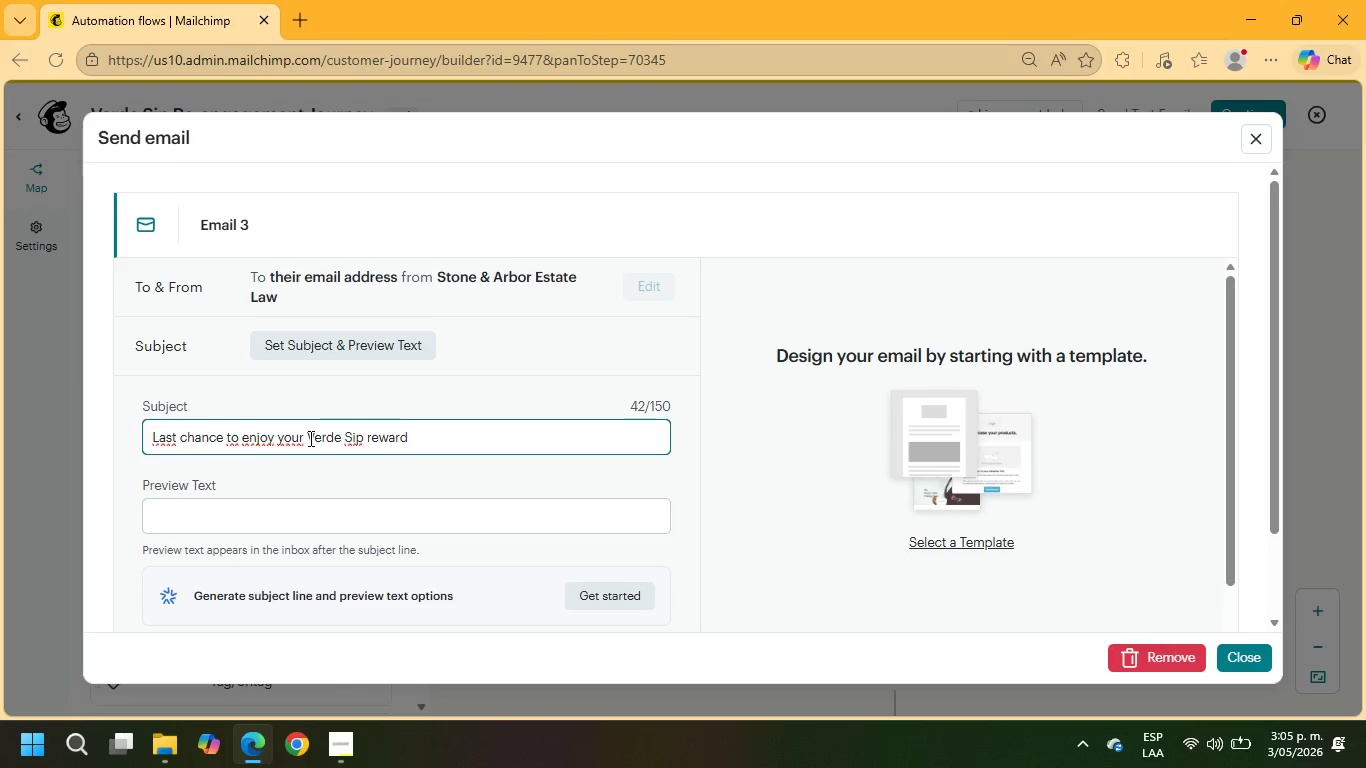 
scroll: coordinate [256, 473], scroll_direction: down, amount: 1.0
 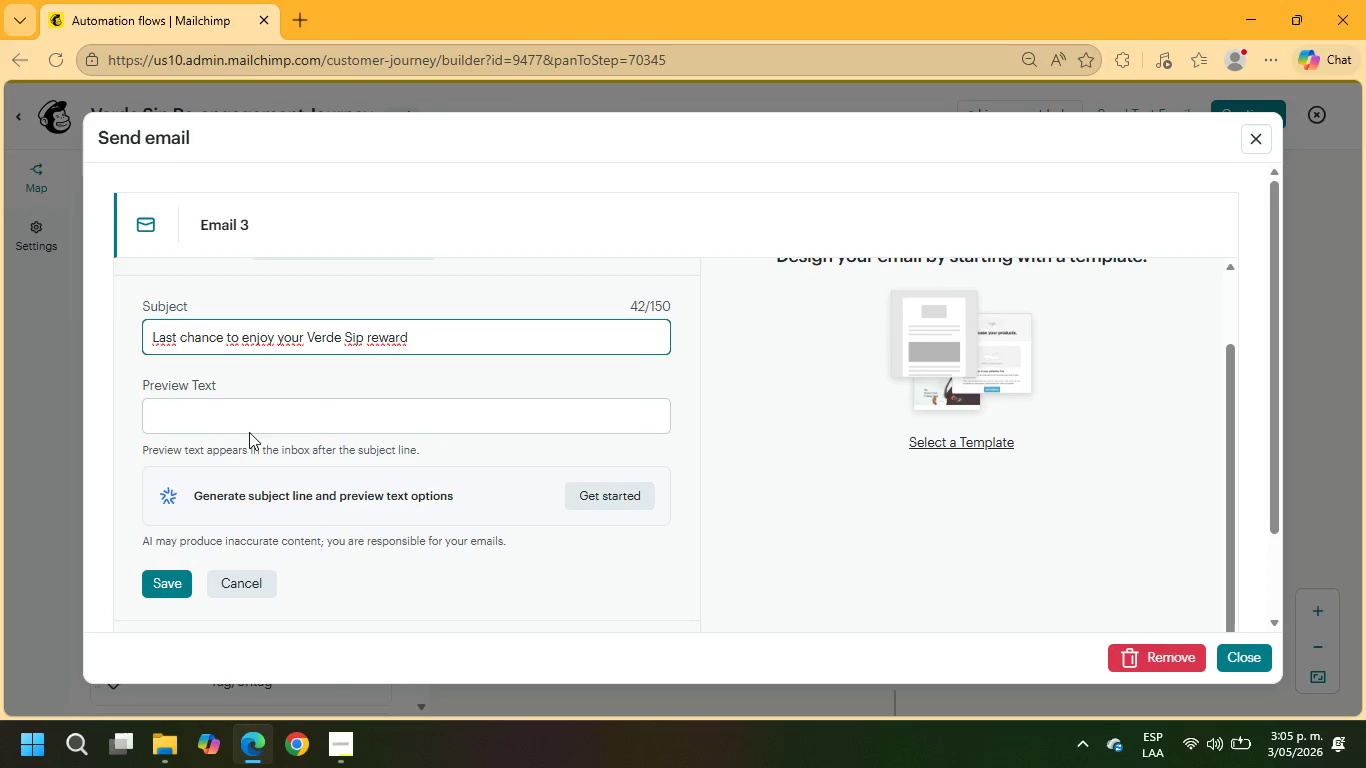 
left_click([248, 417])
 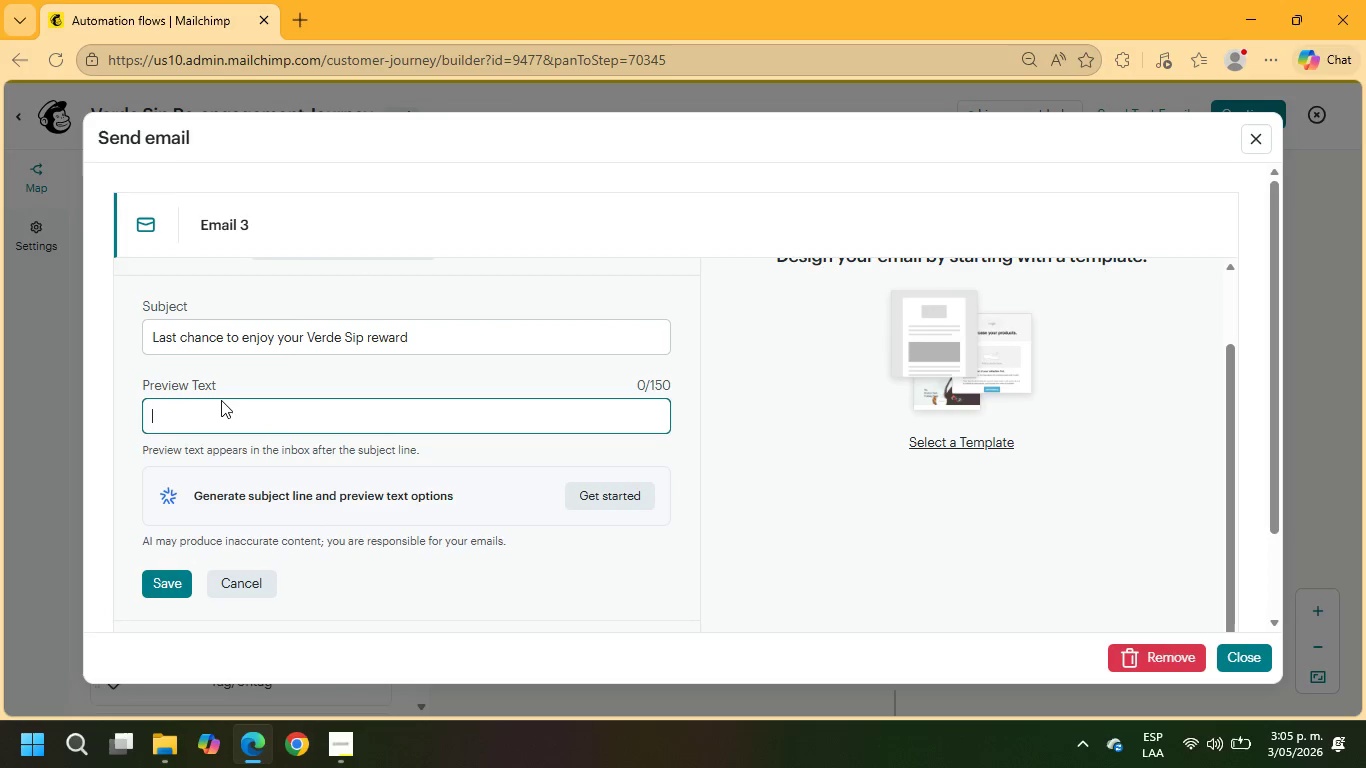 
type(Your personalized comec)
key(Backspace)
type(back offer ends in 24 hours)
 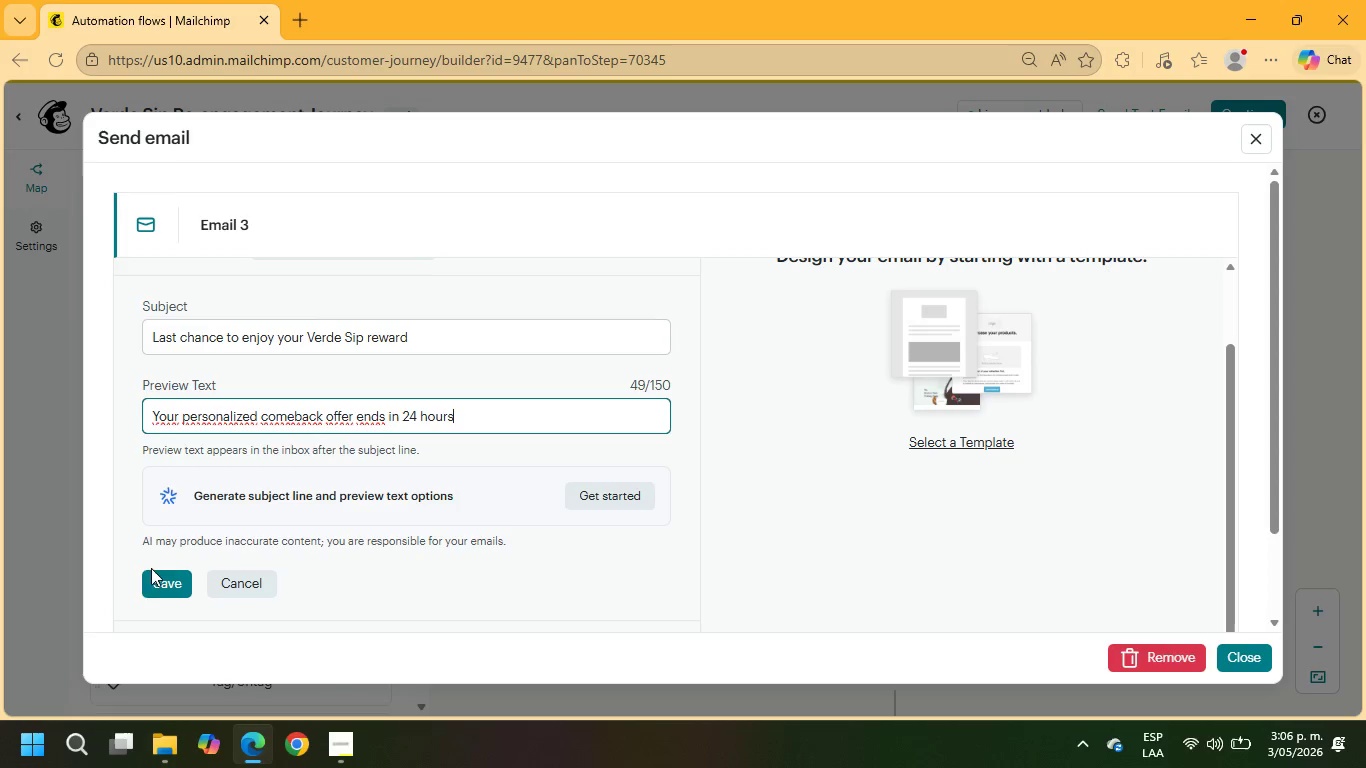 
left_click([154, 573])
 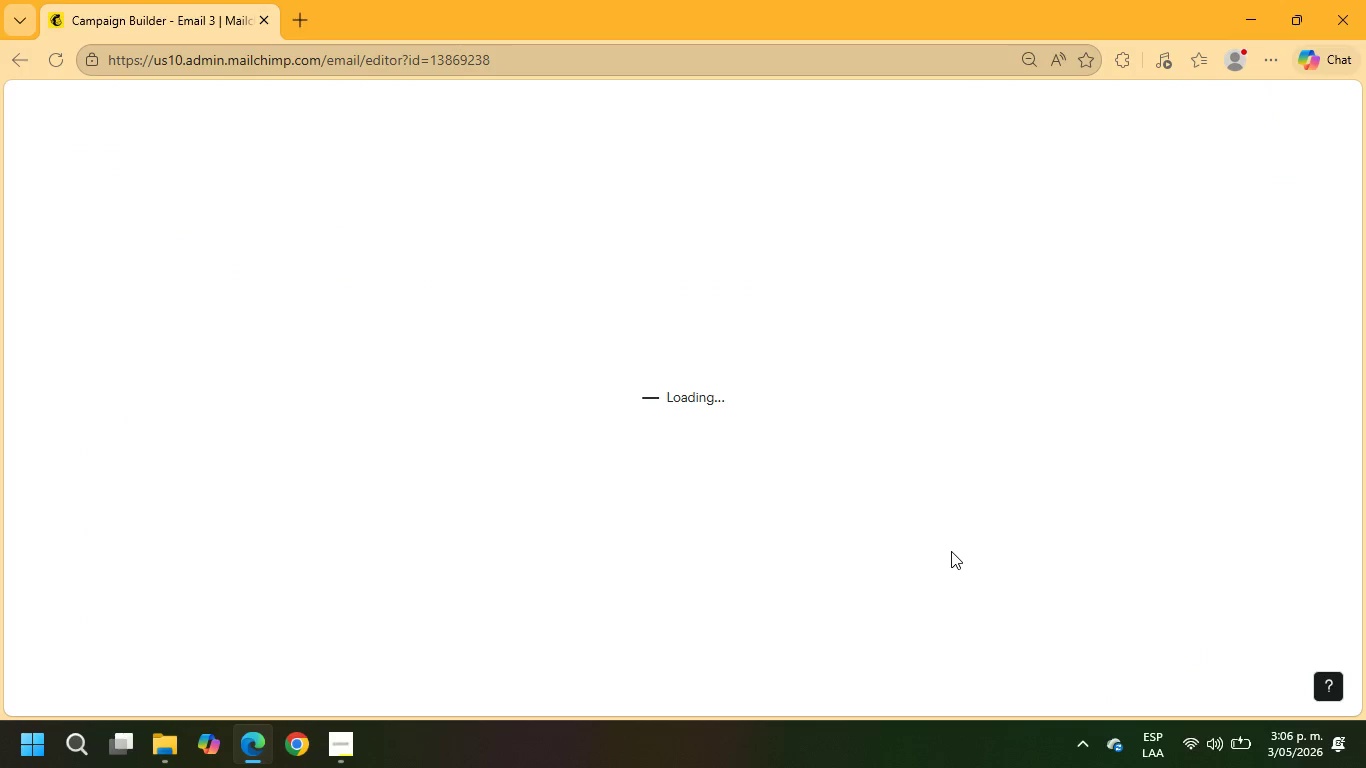 
wait(10.23)
 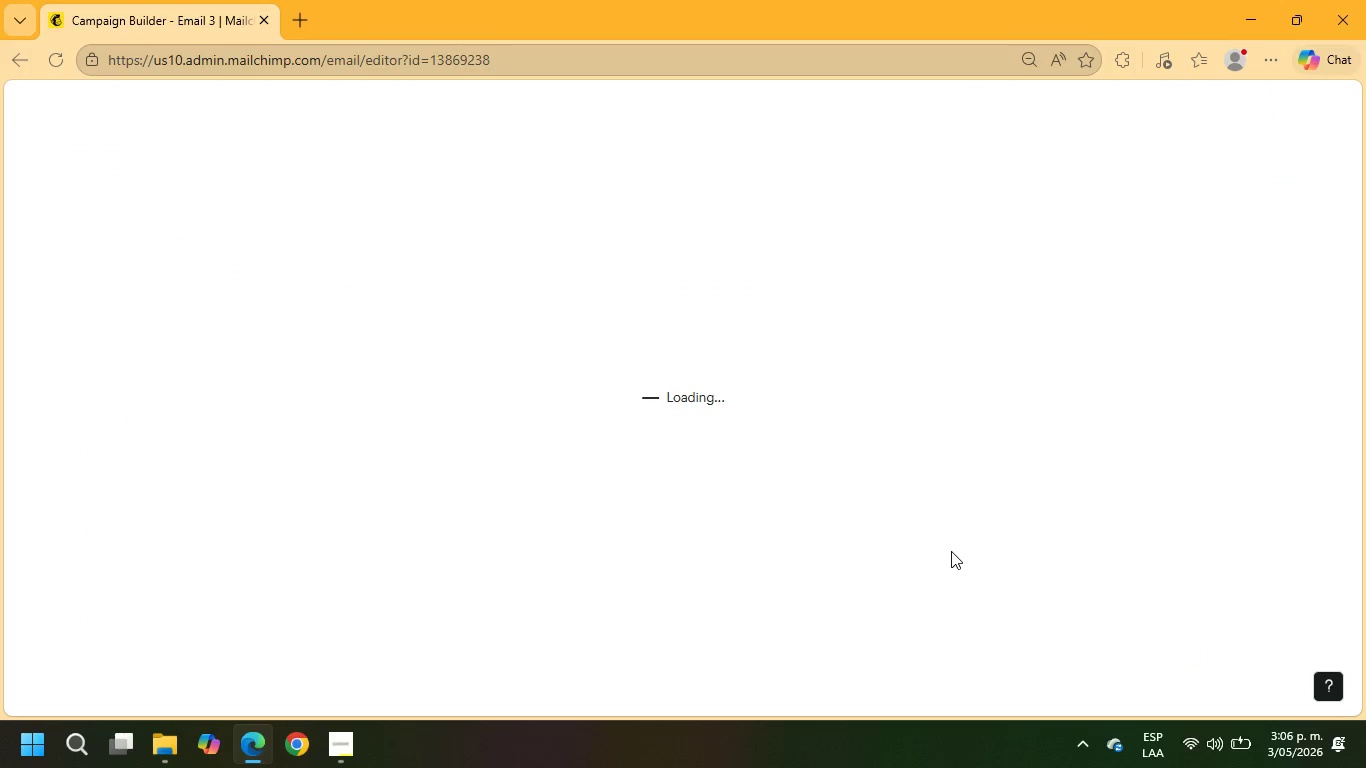 
scroll: coordinate [864, 443], scroll_direction: down, amount: 7.0
 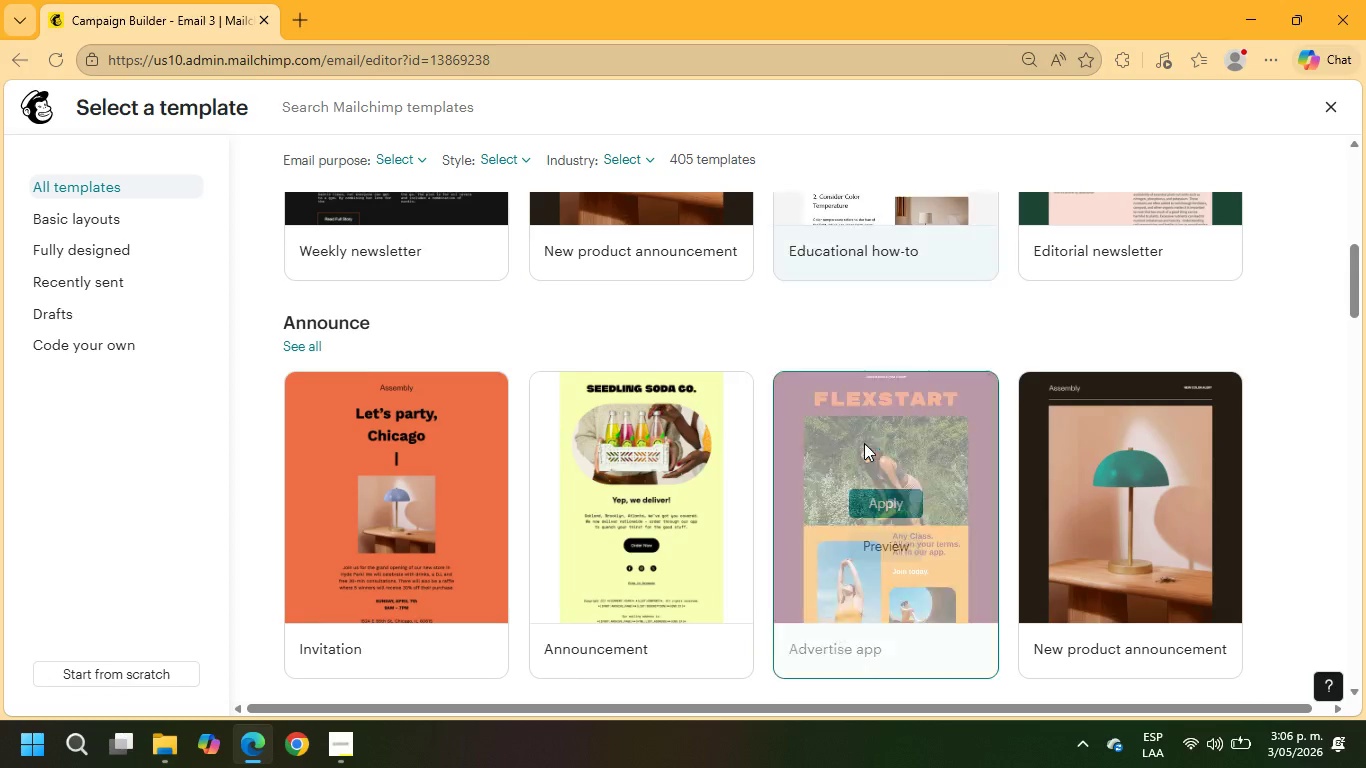 
scroll: coordinate [523, 264], scroll_direction: up, amount: 7.0
 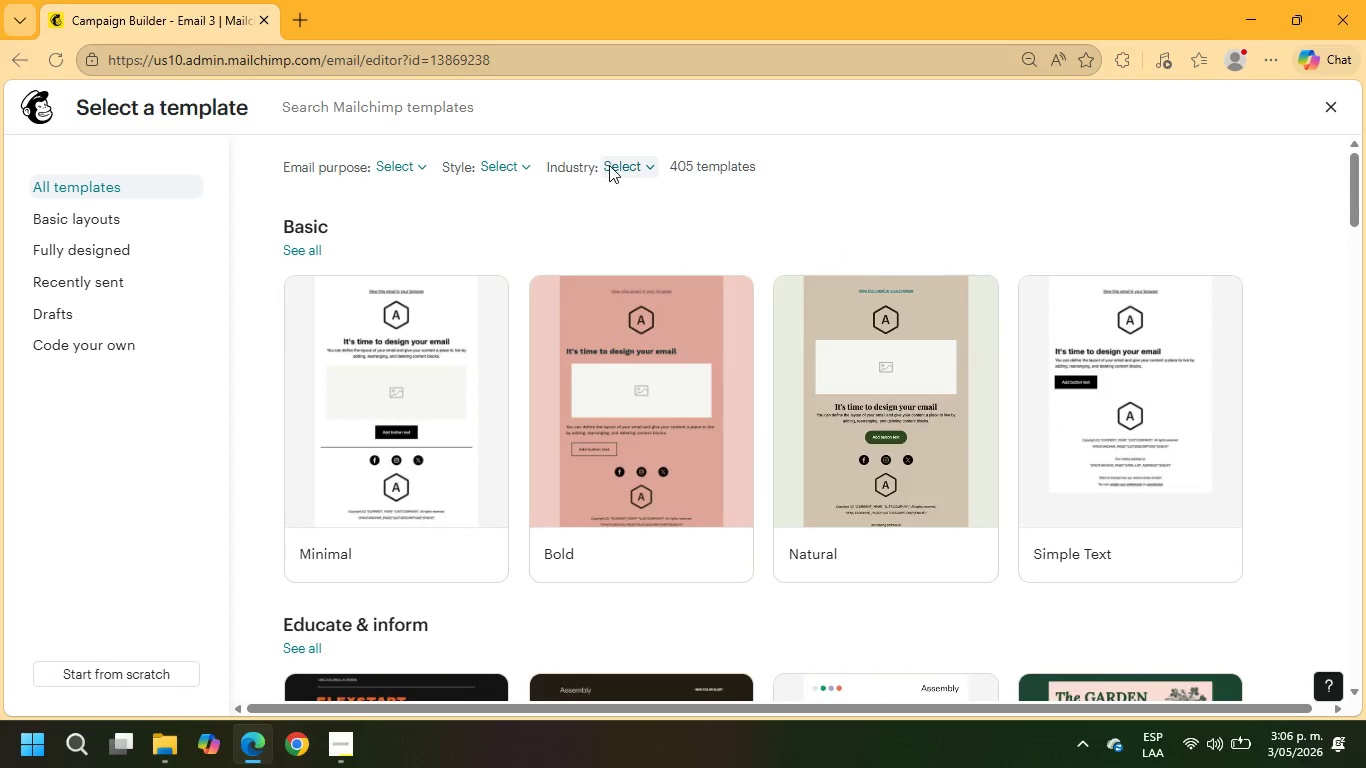 
left_click([609, 165])
 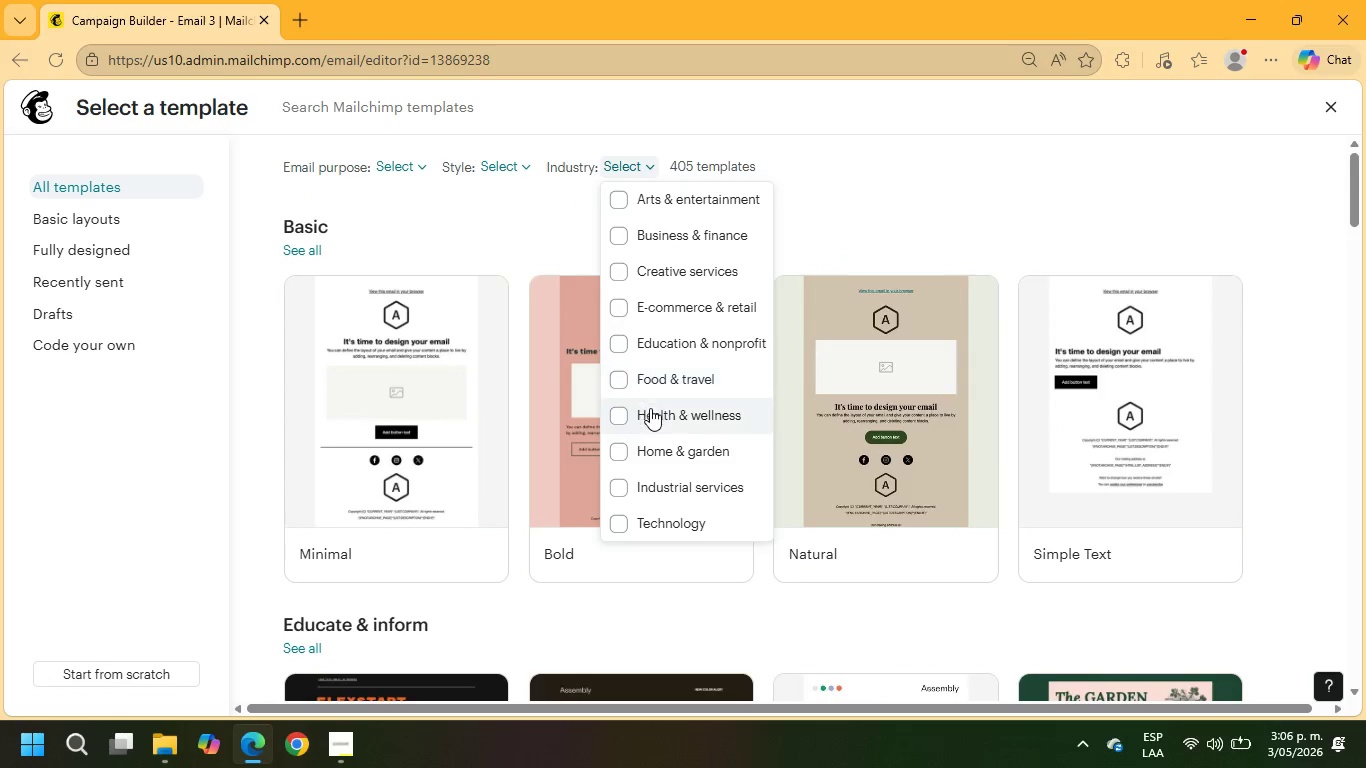 
left_click([632, 451])
 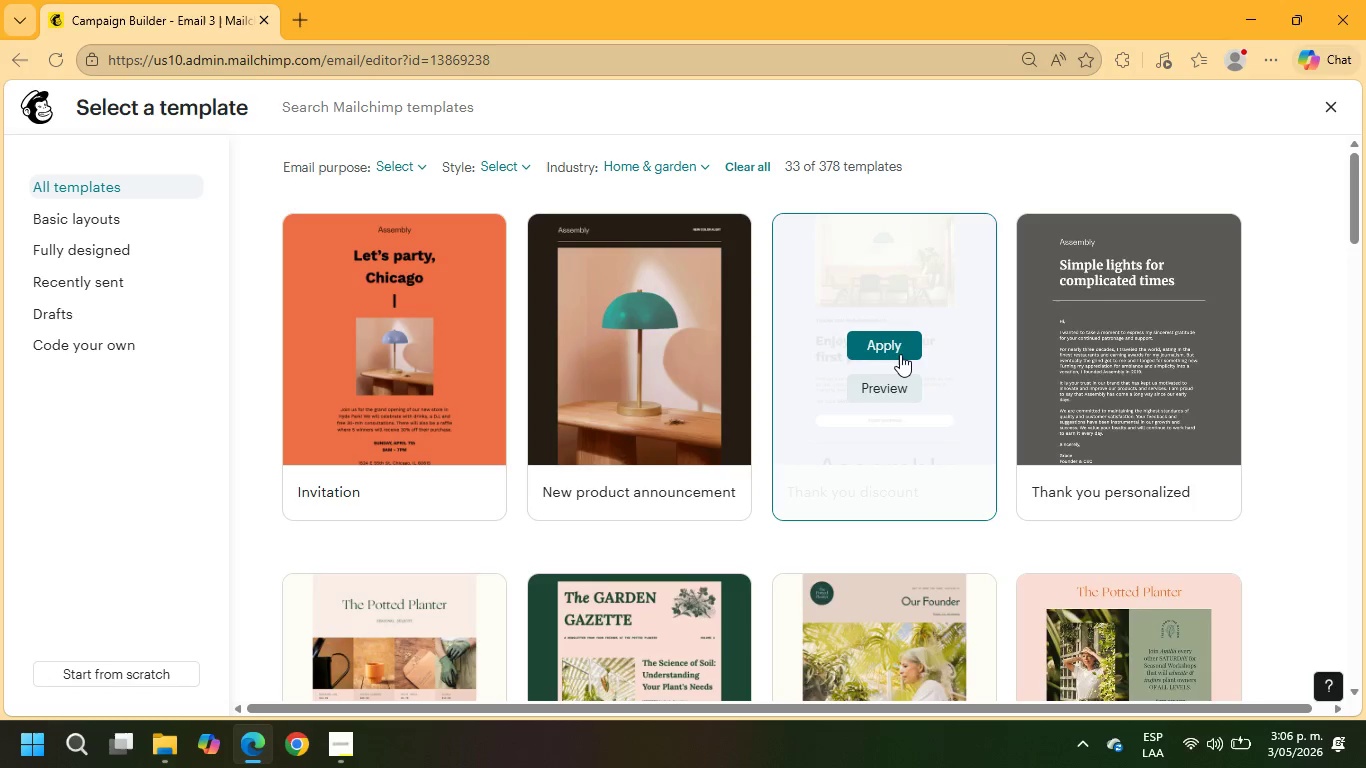 
left_click([898, 344])
 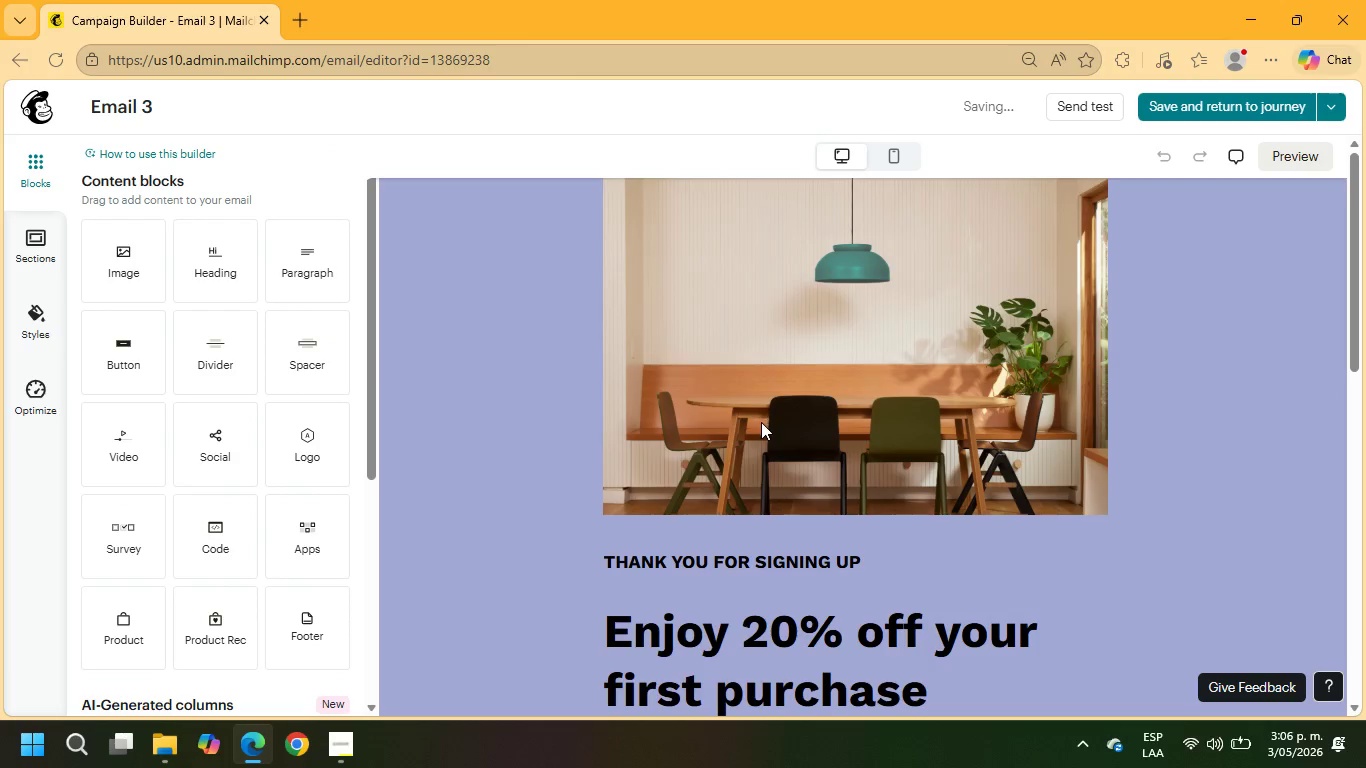 
wait(5.97)
 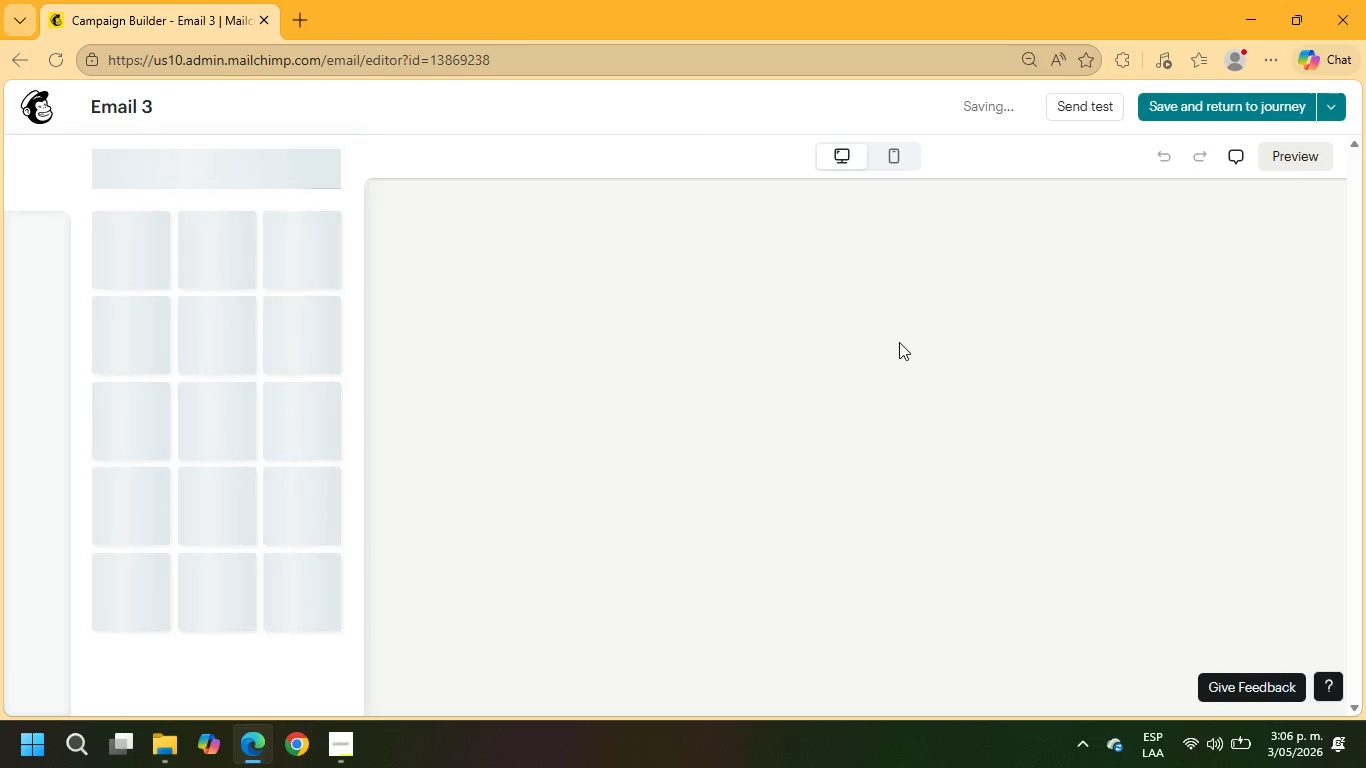 
left_click([678, 327])
 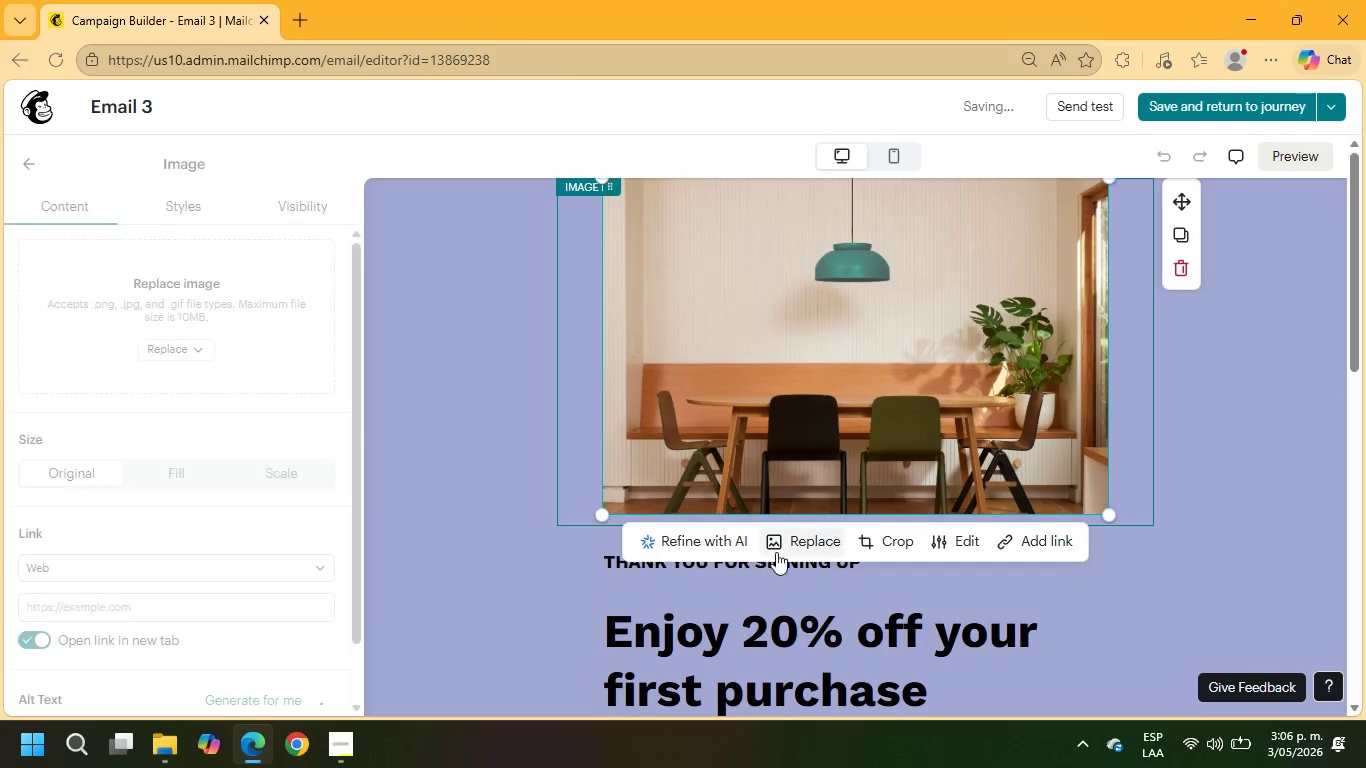 
left_click([802, 547])
 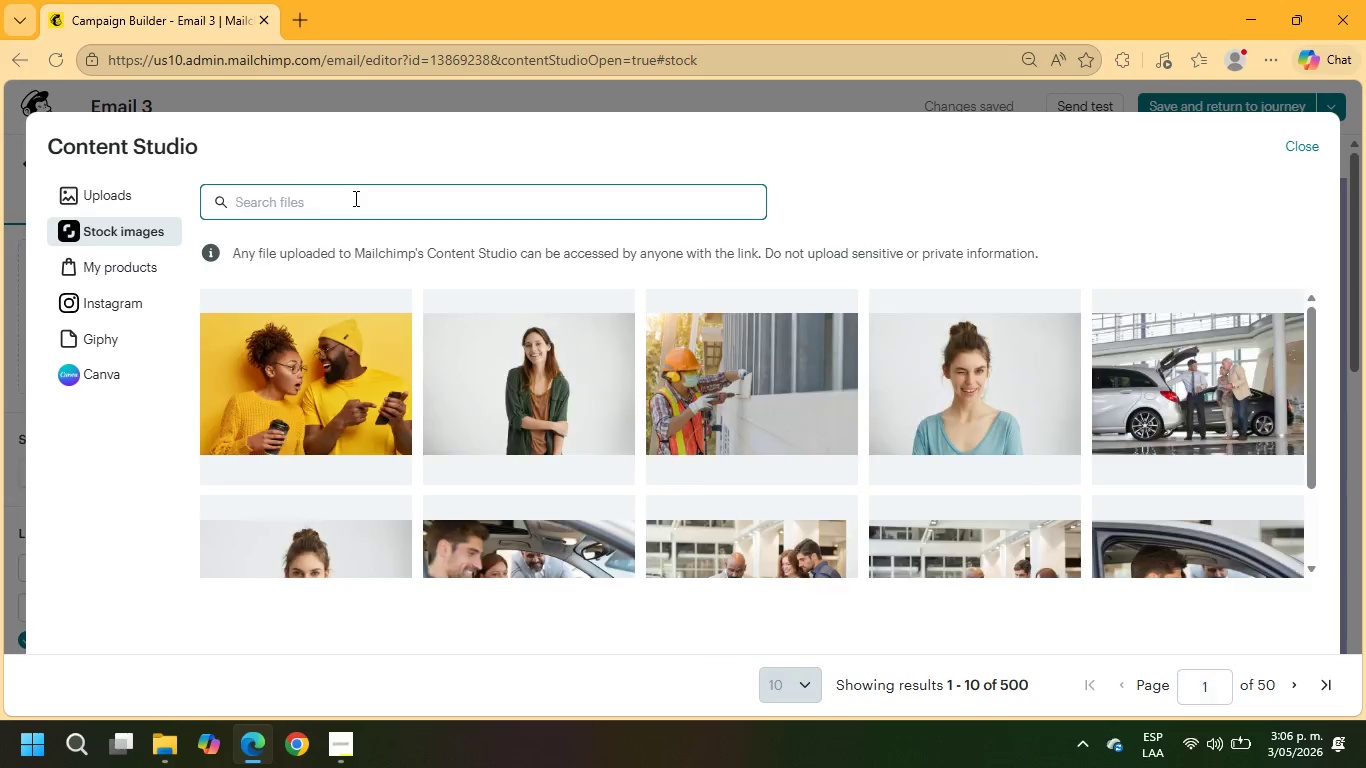 
wait(5.17)
 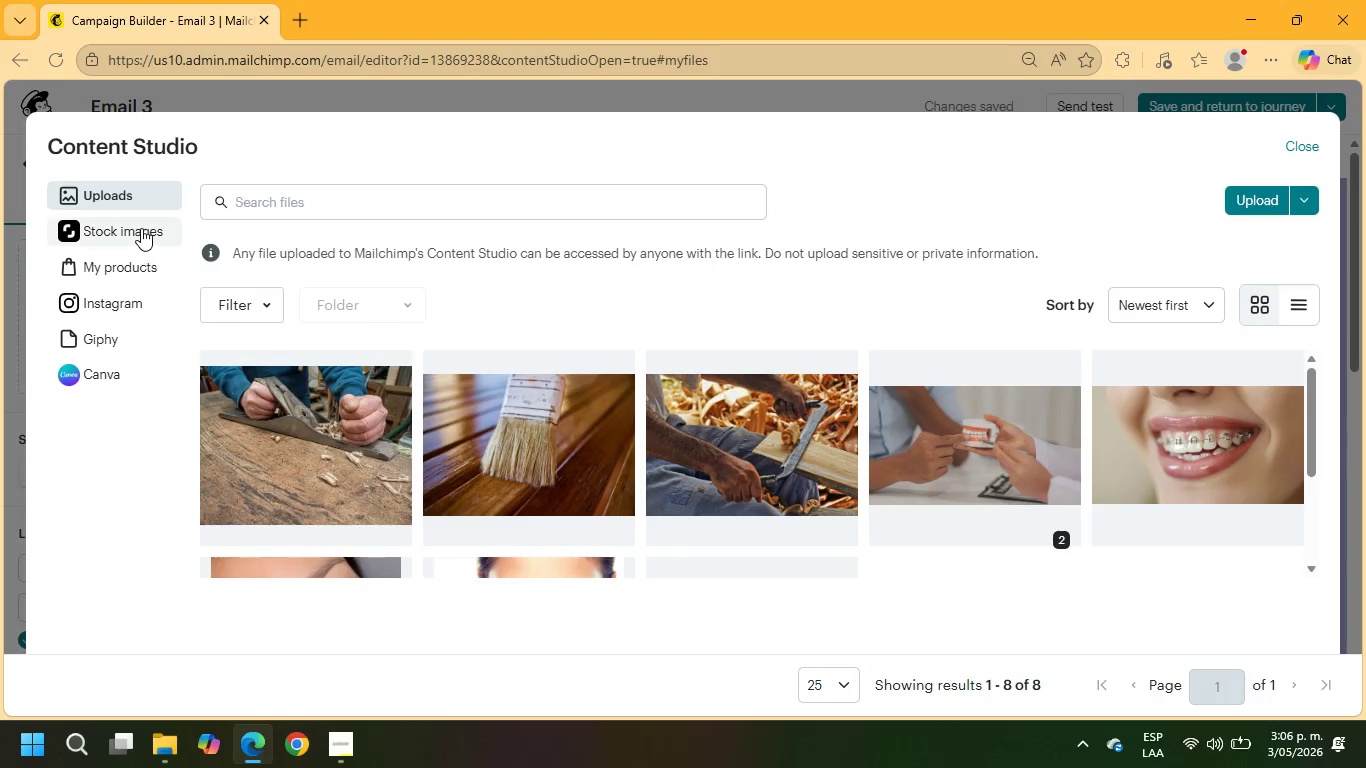 
type(smoothie bar)
 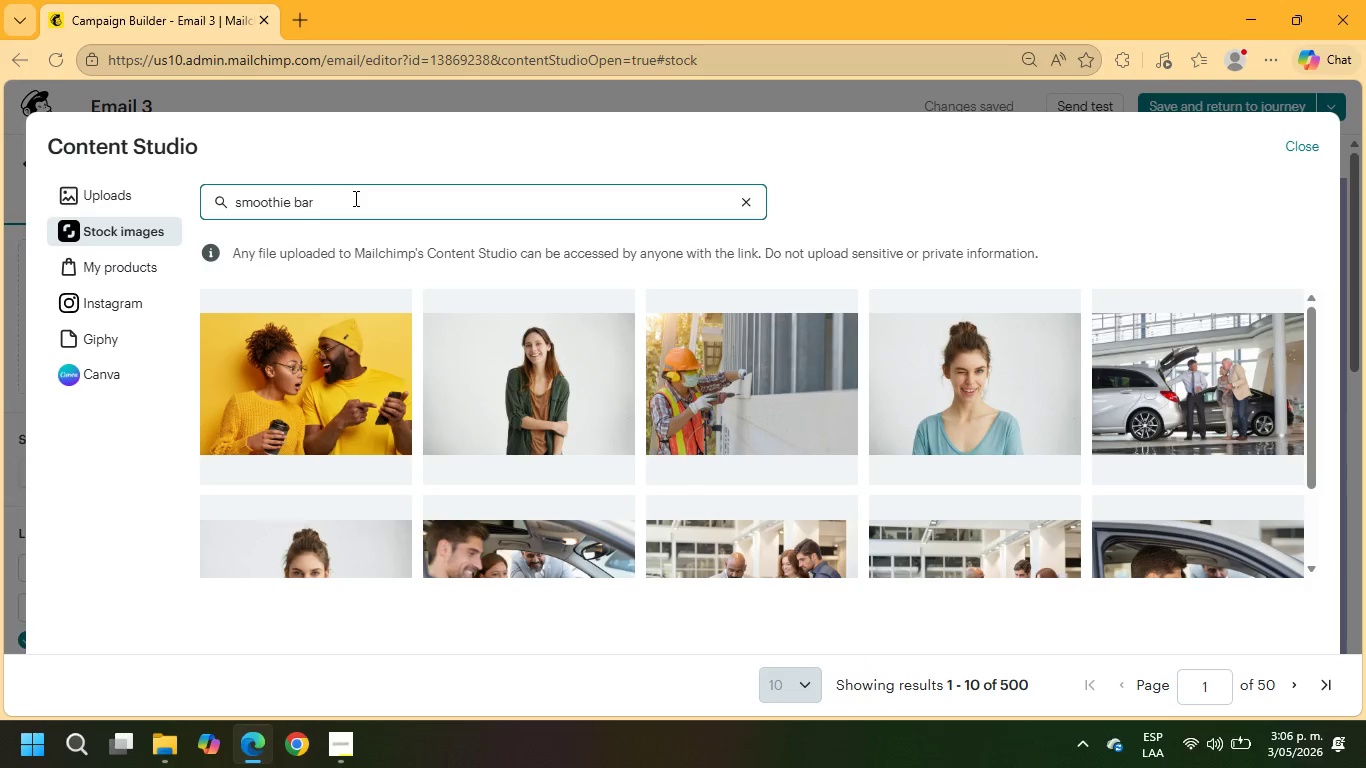 
key(Enter)
 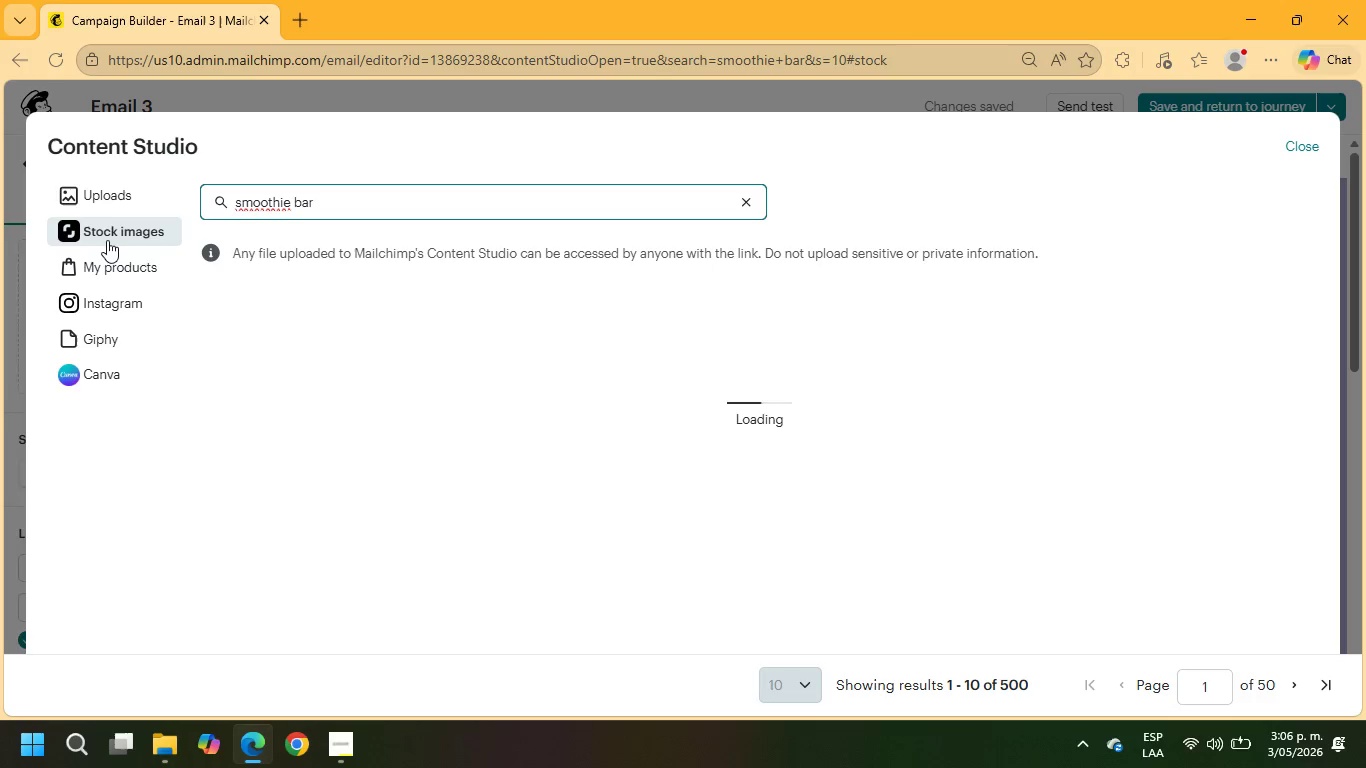 
wait(5.8)
 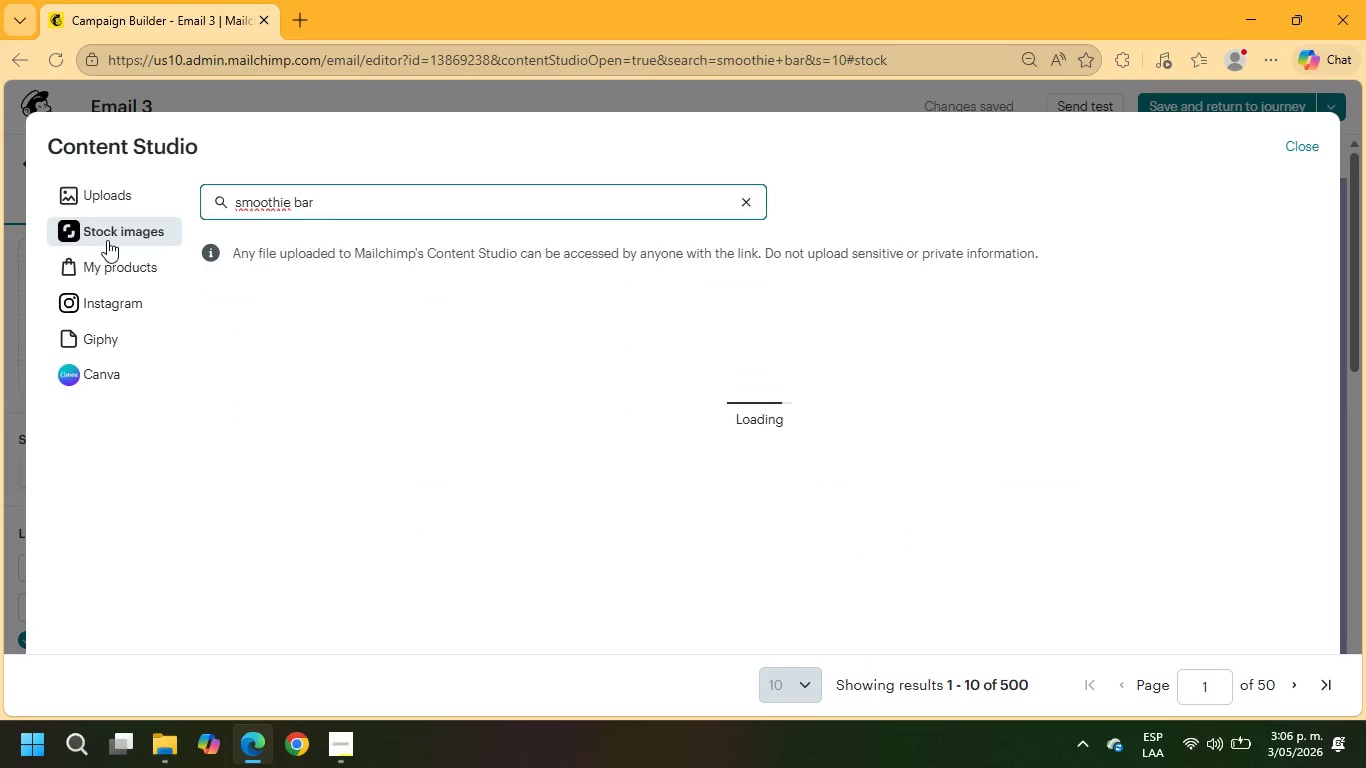 
mouse_move([153, 266])
 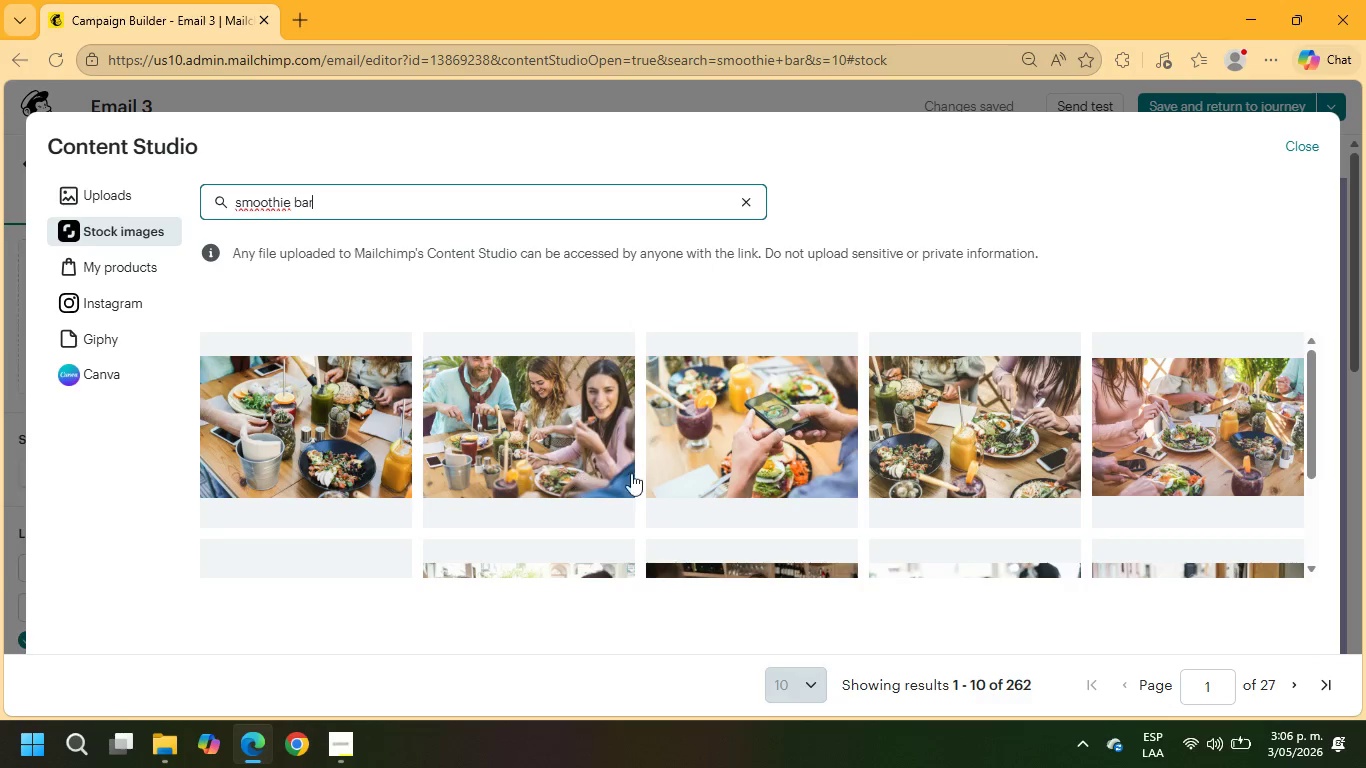 
scroll: coordinate [646, 444], scroll_direction: down, amount: 2.0
 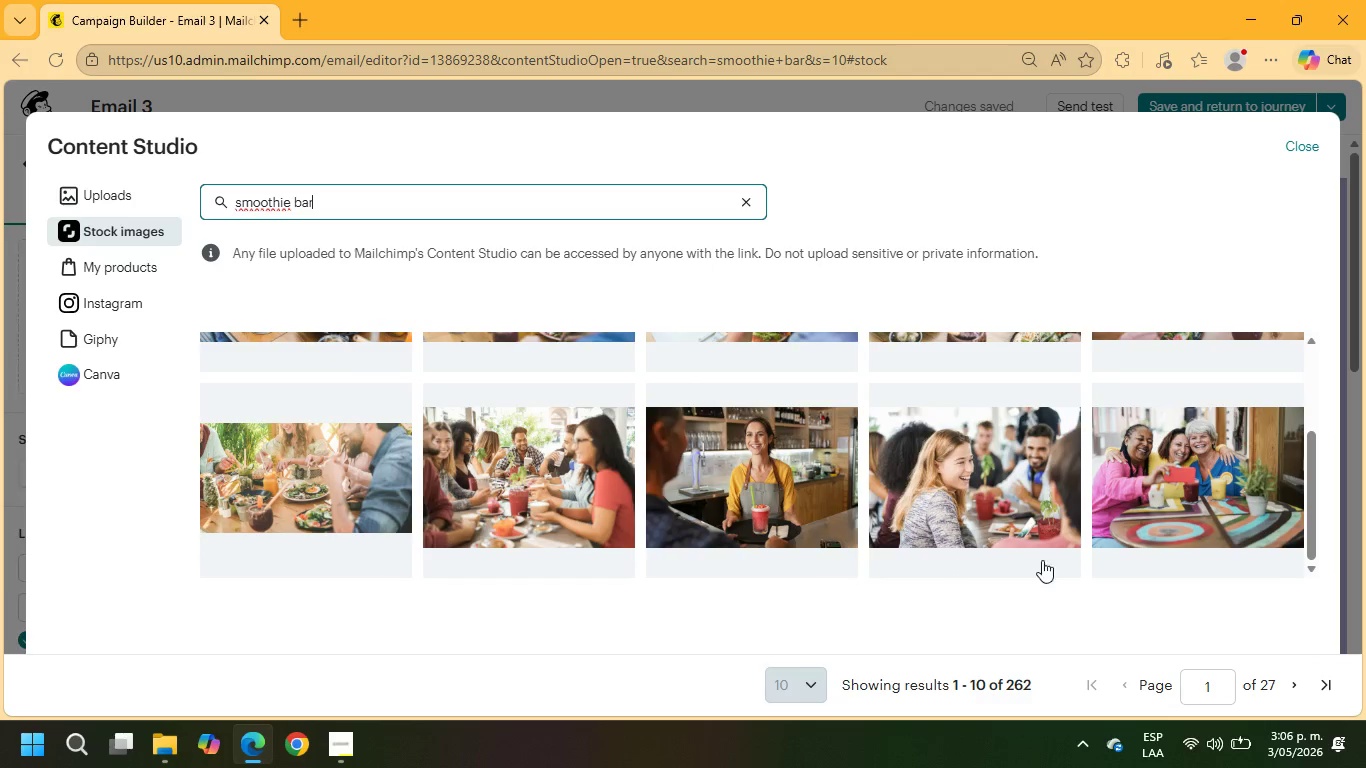 
left_click([1296, 685])
 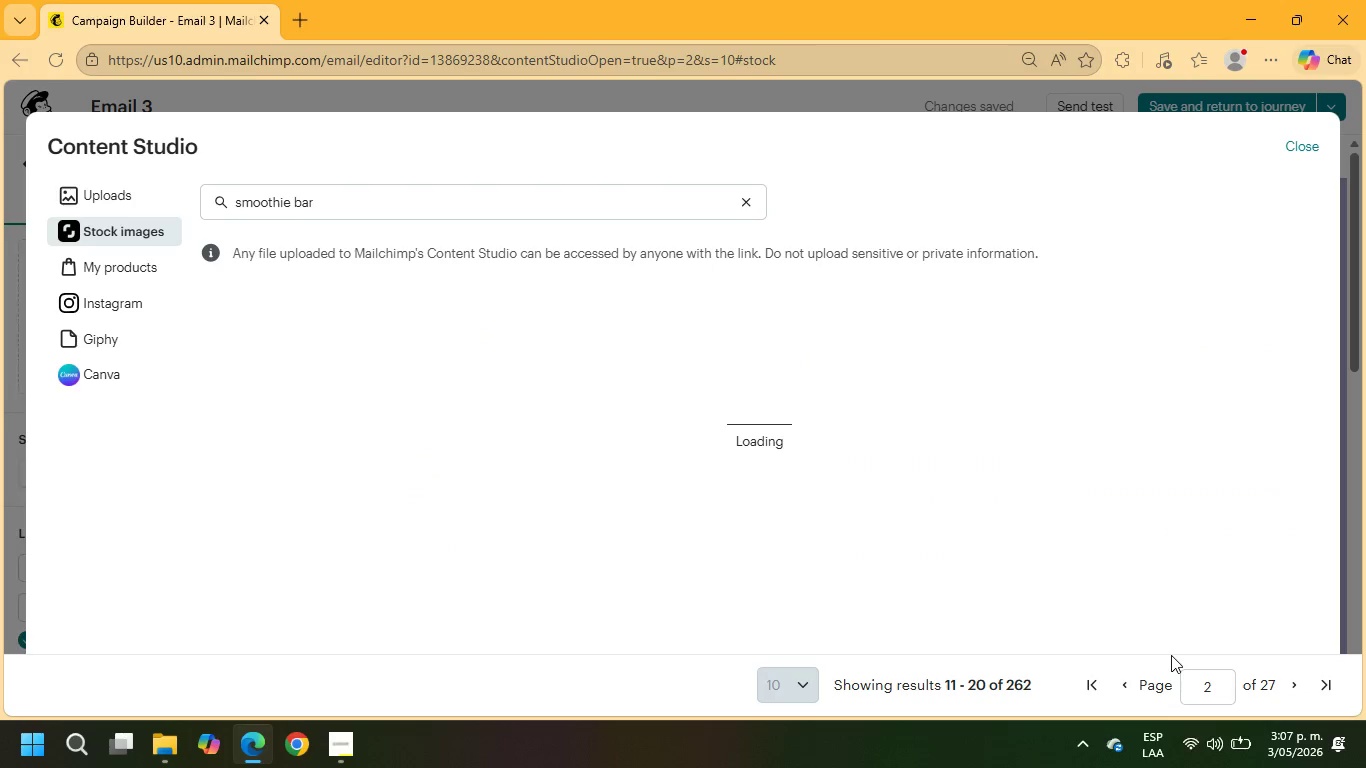 
wait(8.52)
 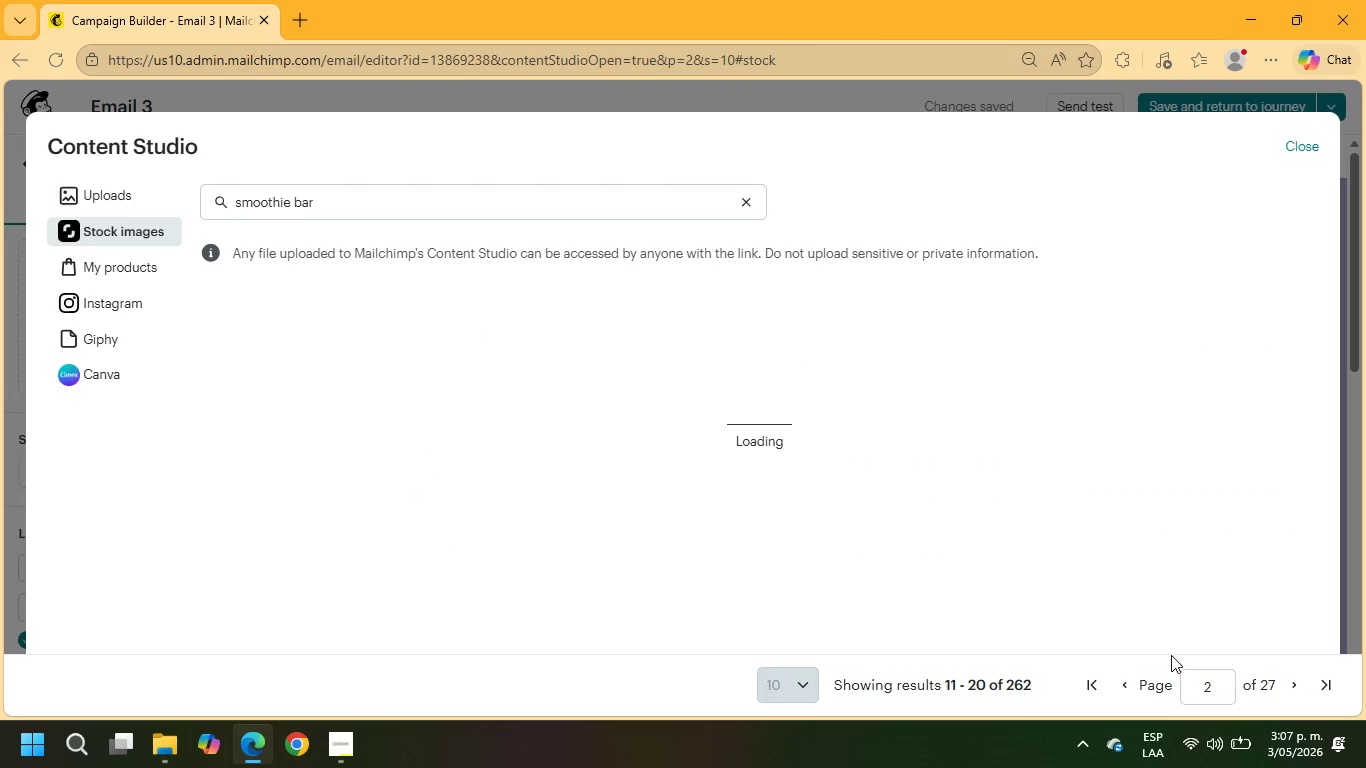 
scroll: coordinate [897, 497], scroll_direction: down, amount: 4.0
 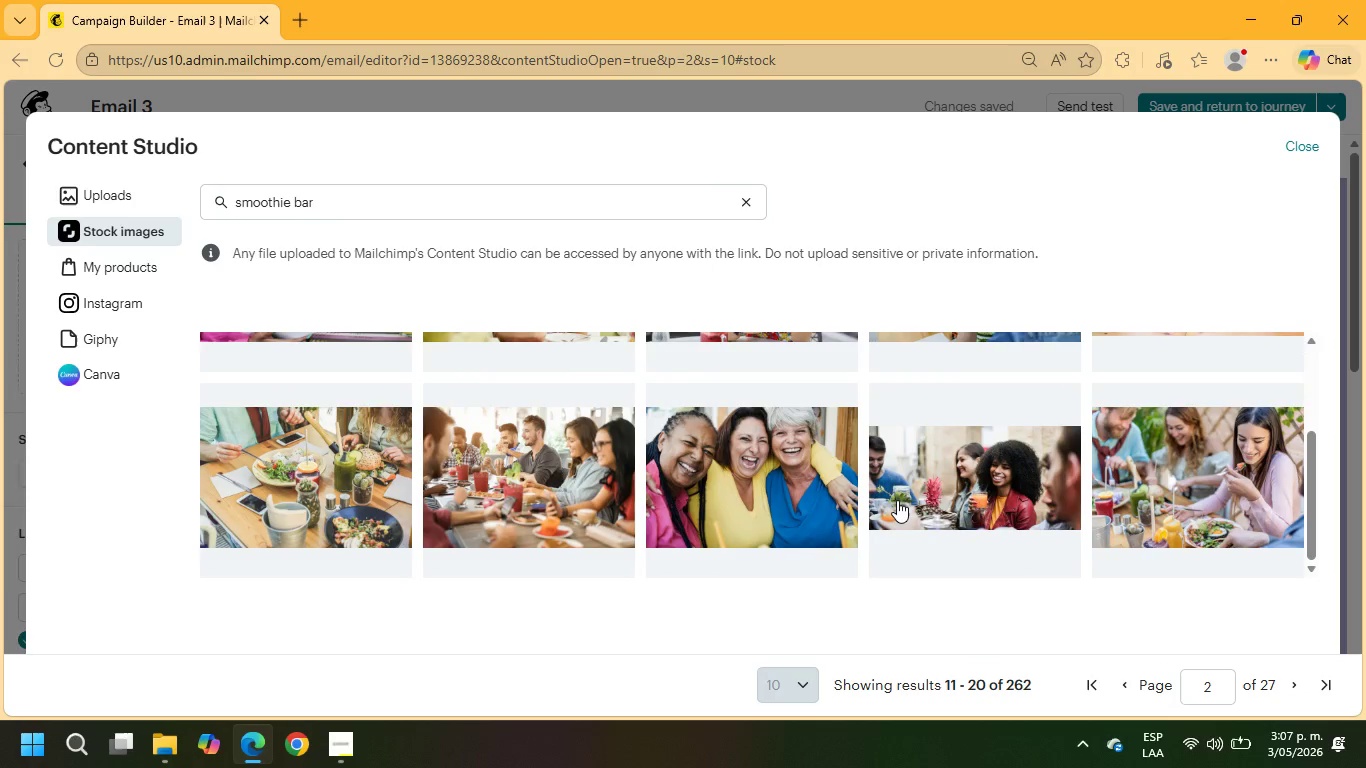 
scroll: coordinate [897, 501], scroll_direction: none, amount: 0.0
 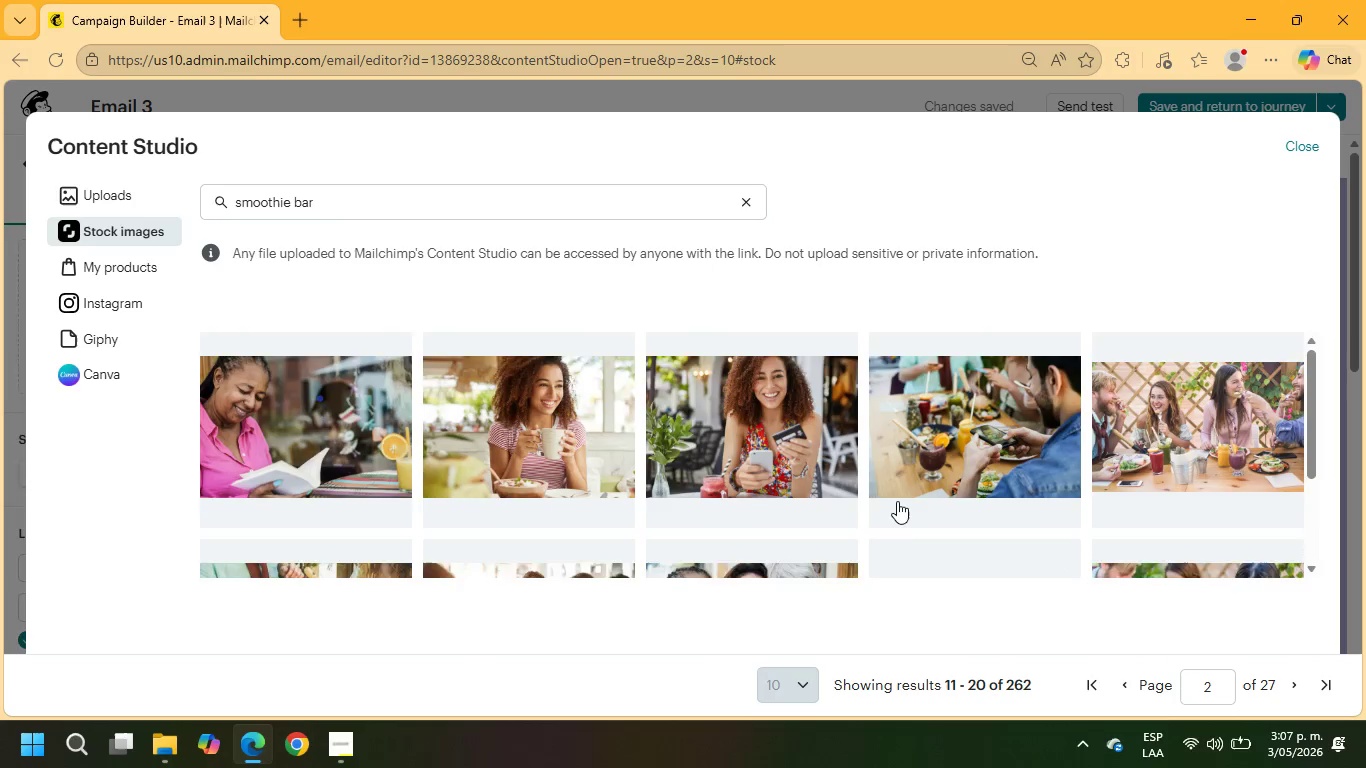 
scroll: coordinate [897, 501], scroll_direction: down, amount: 2.0
 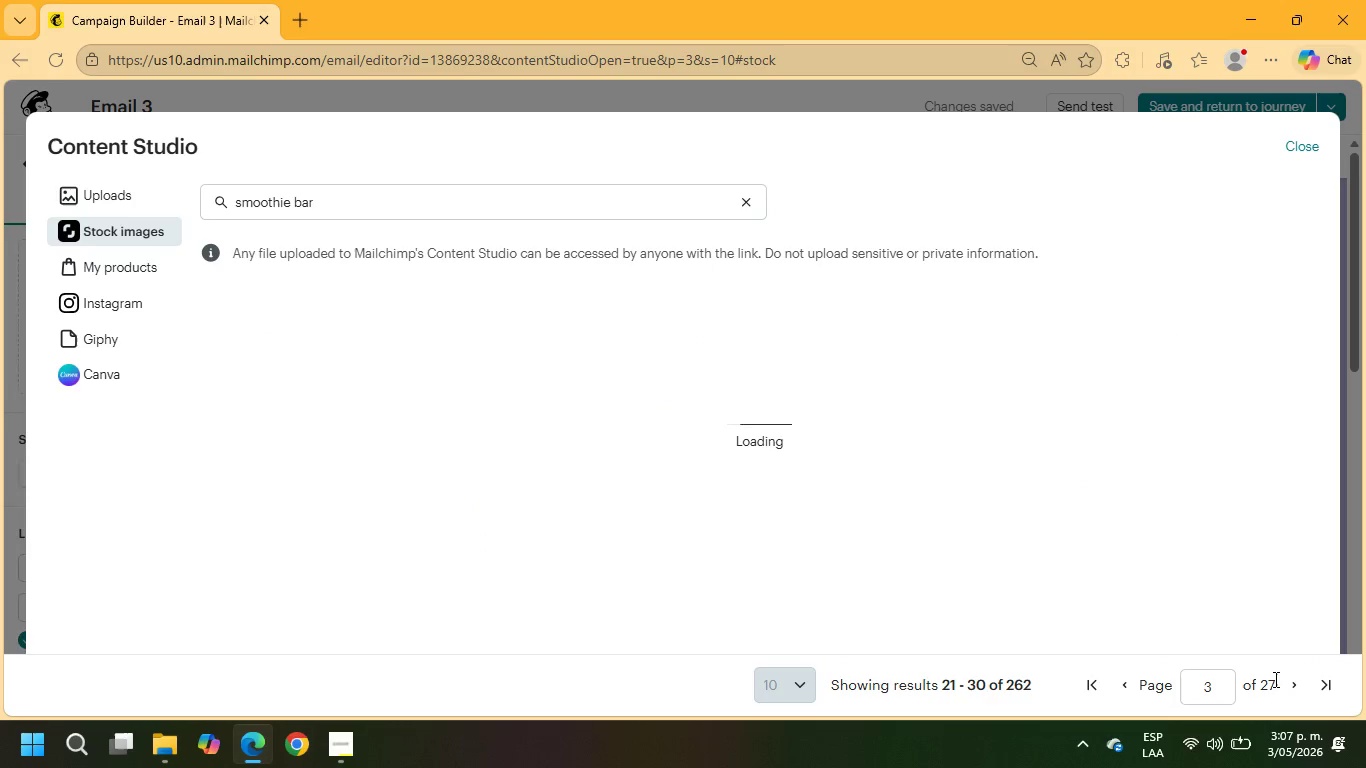 
wait(8.03)
 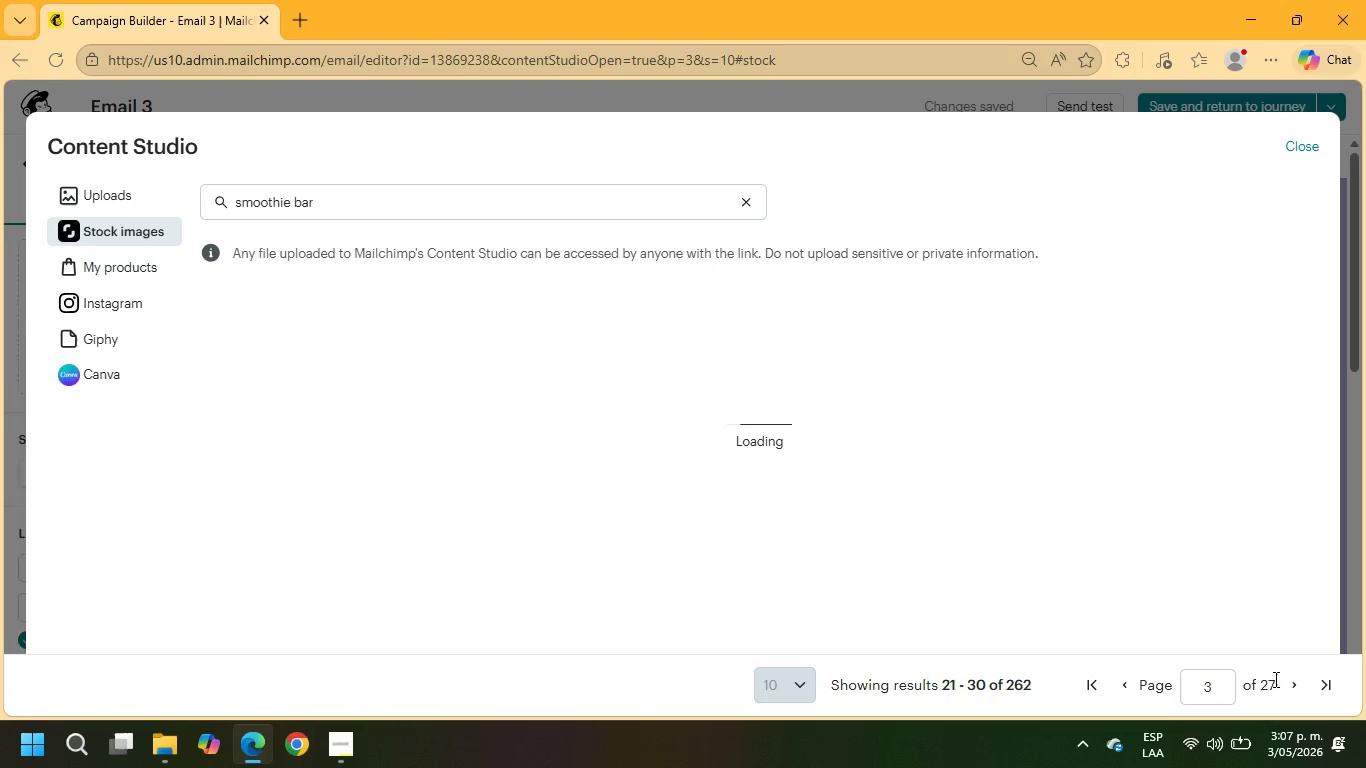 
scroll: coordinate [1126, 444], scroll_direction: down, amount: 7.0
 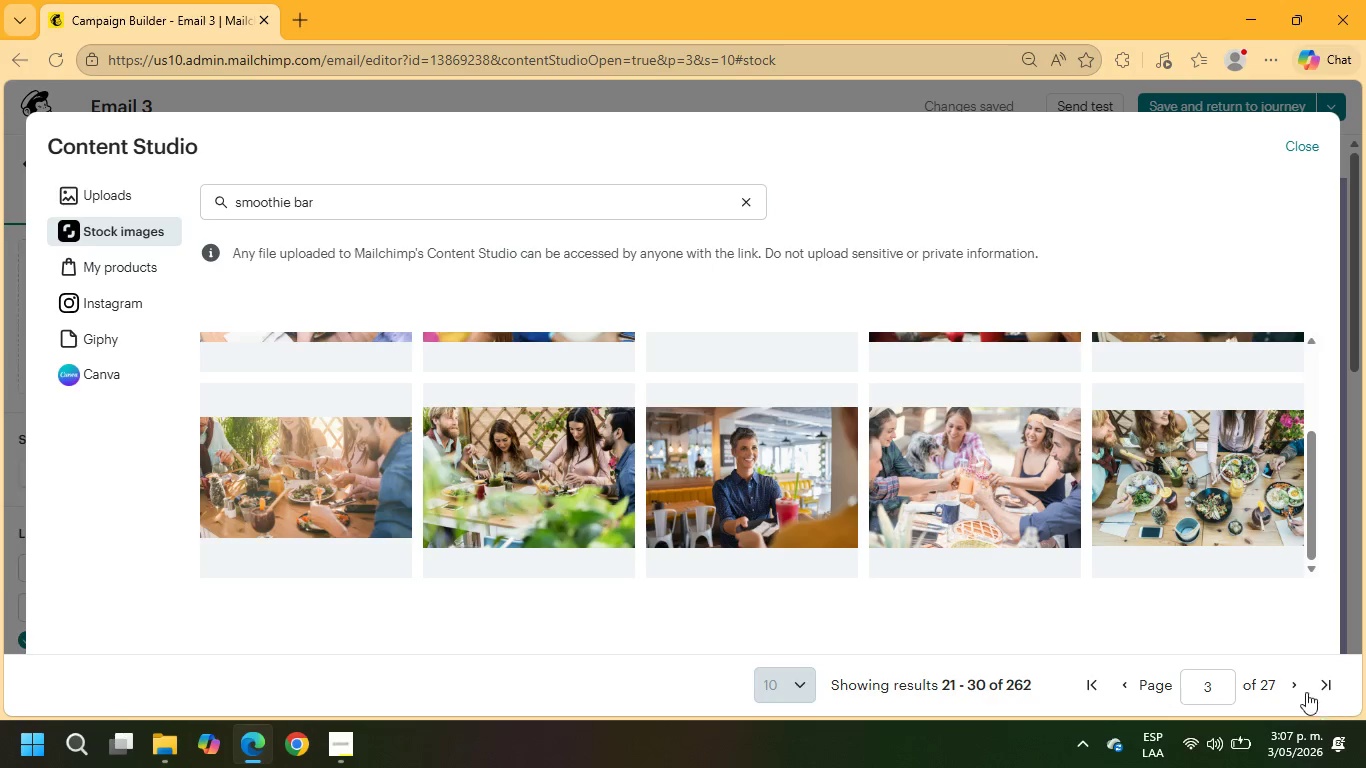 
left_click([1294, 684])
 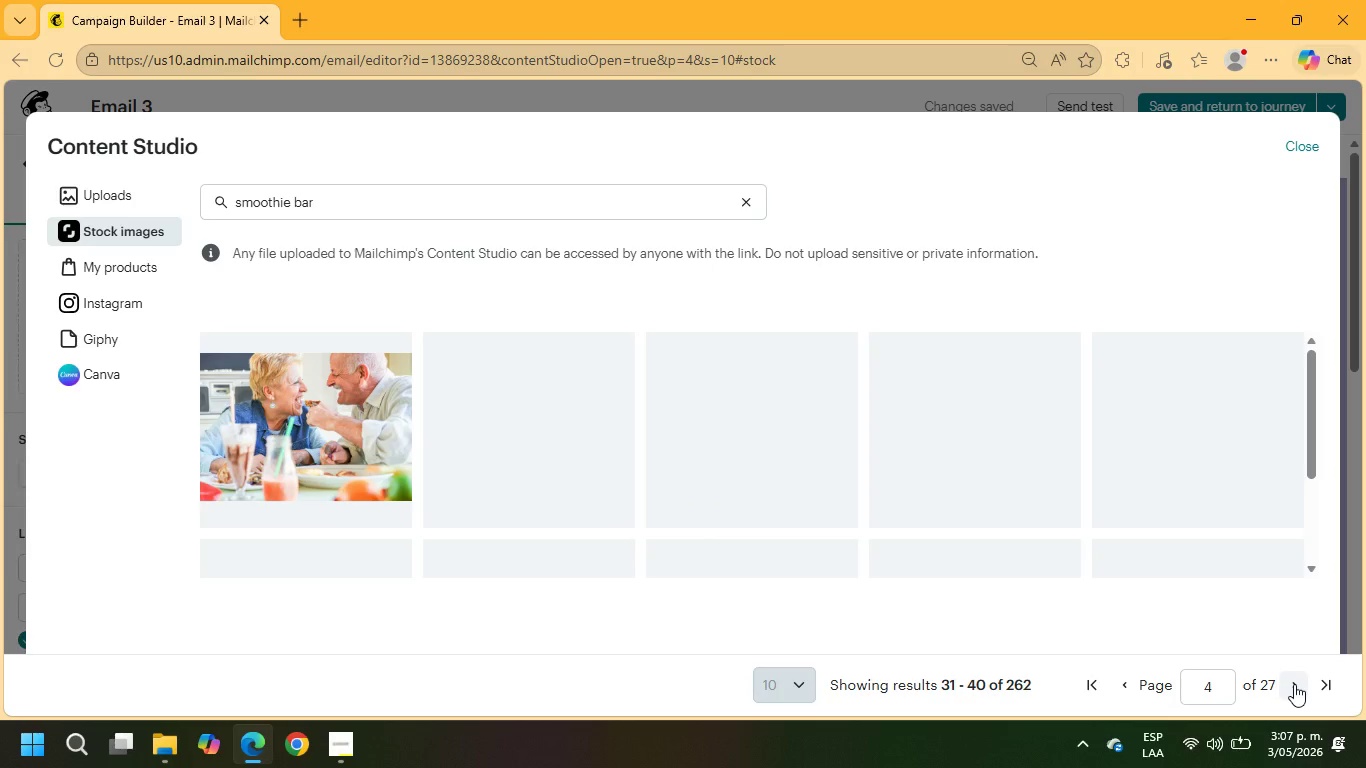 
wait(11.34)
 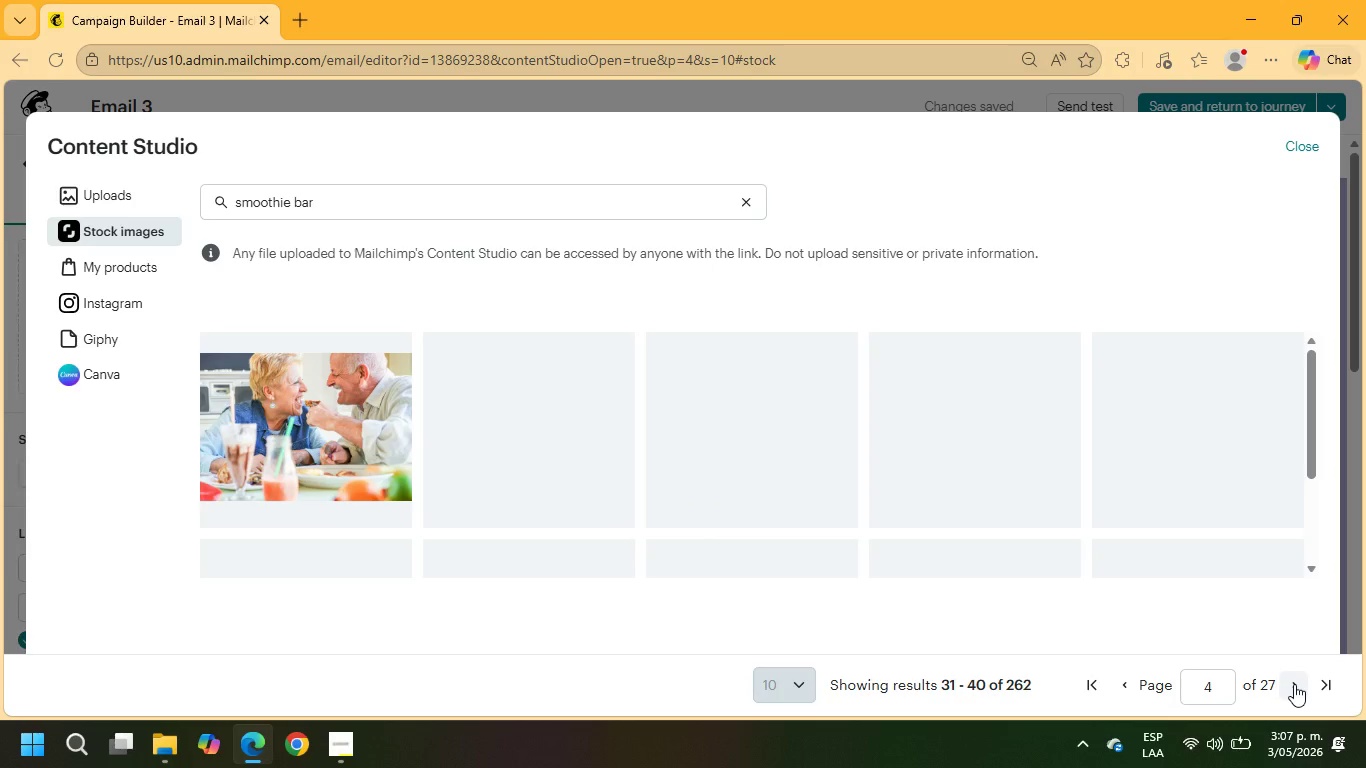 
scroll: coordinate [512, 489], scroll_direction: down, amount: 5.0
 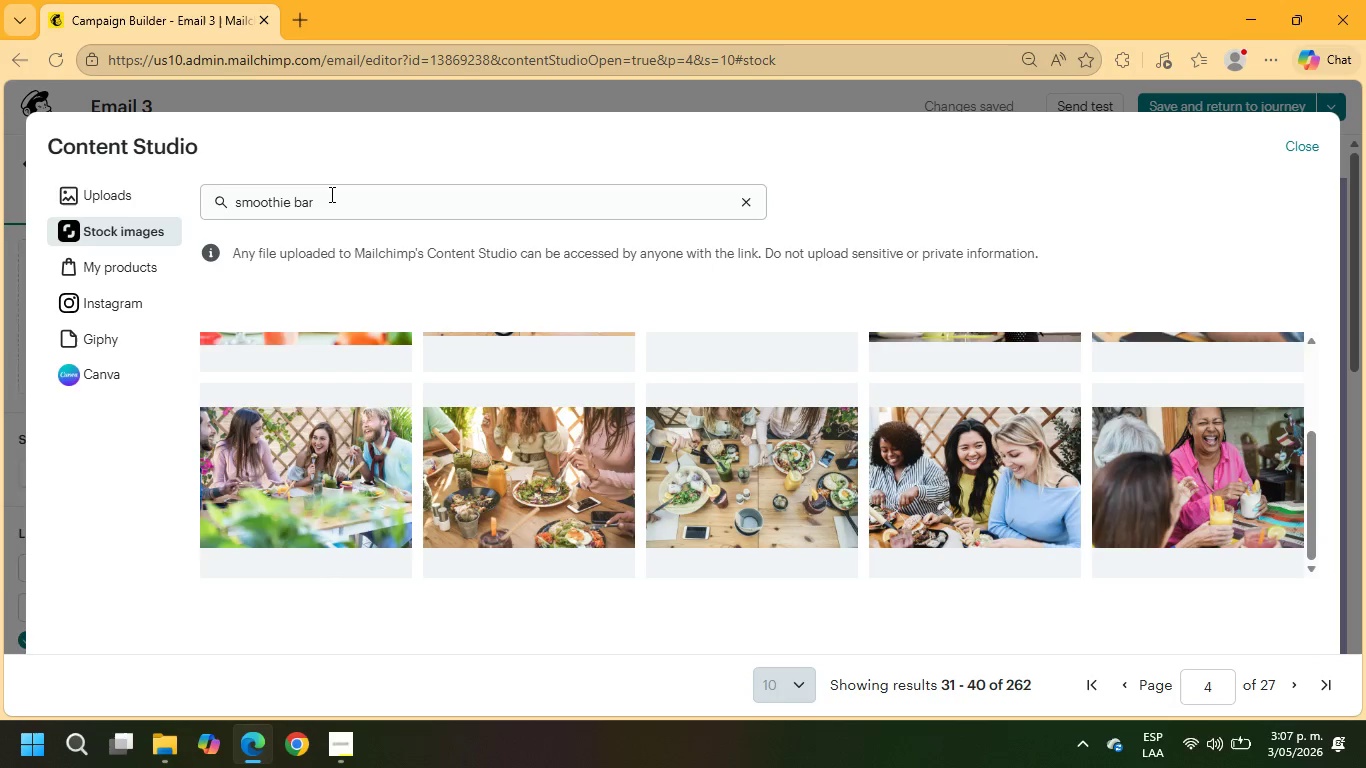 
left_click_drag(start_coordinate=[320, 199], to_coordinate=[182, 213])
 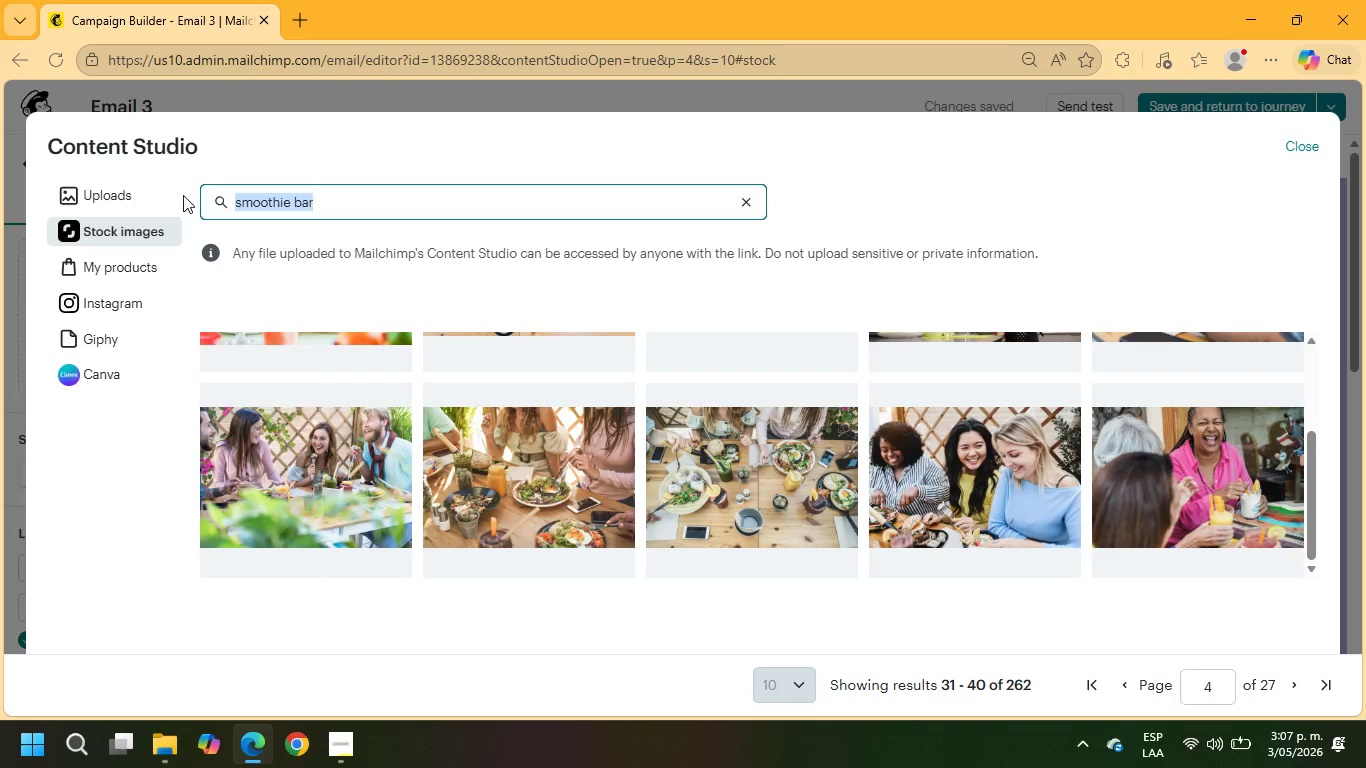 
type(juice)
 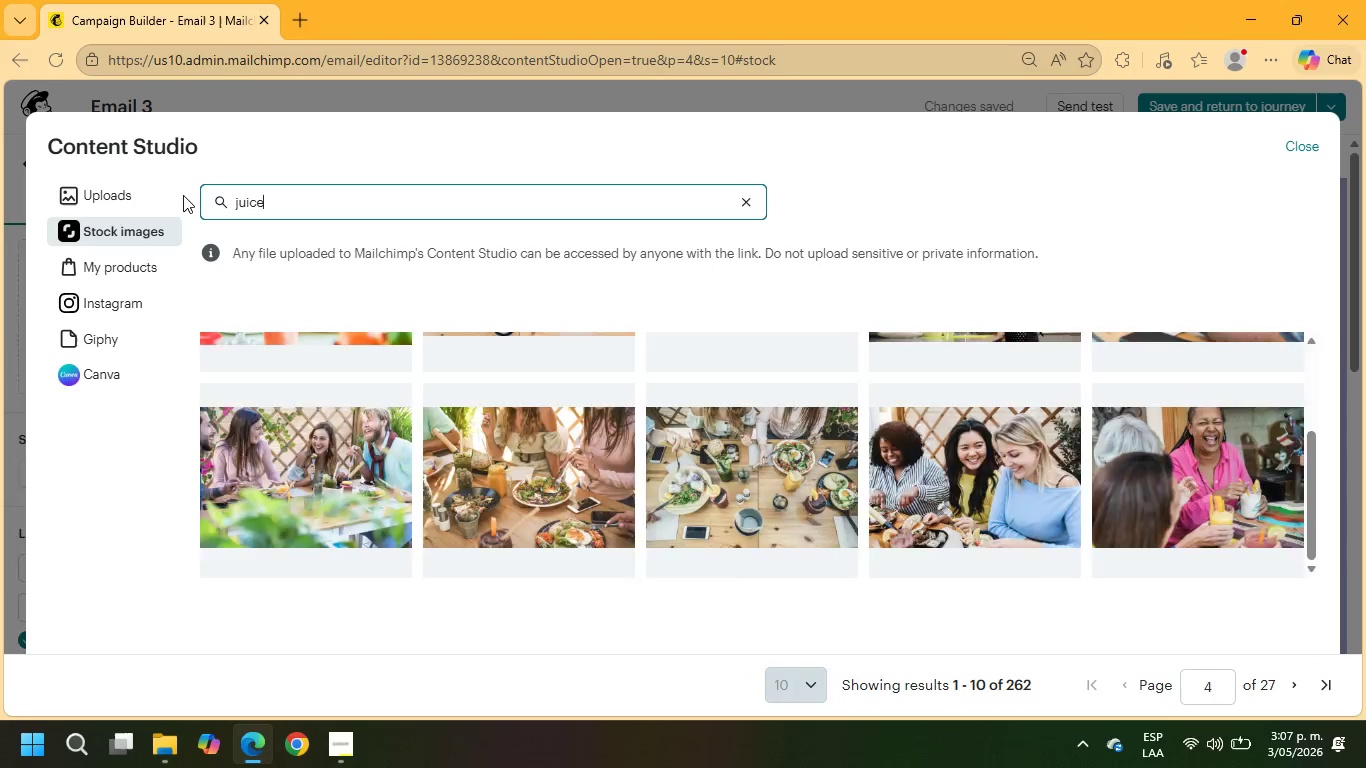 
key(Enter)
 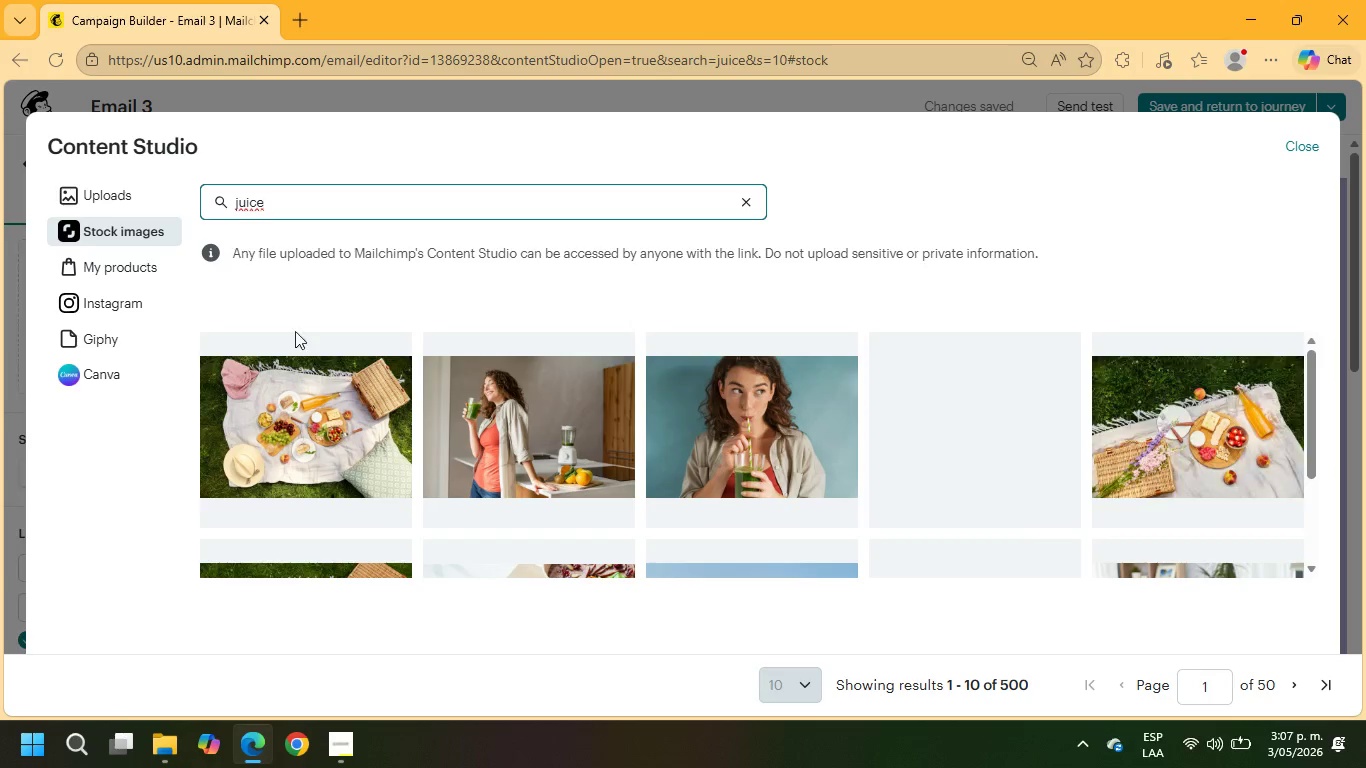 
wait(7.55)
 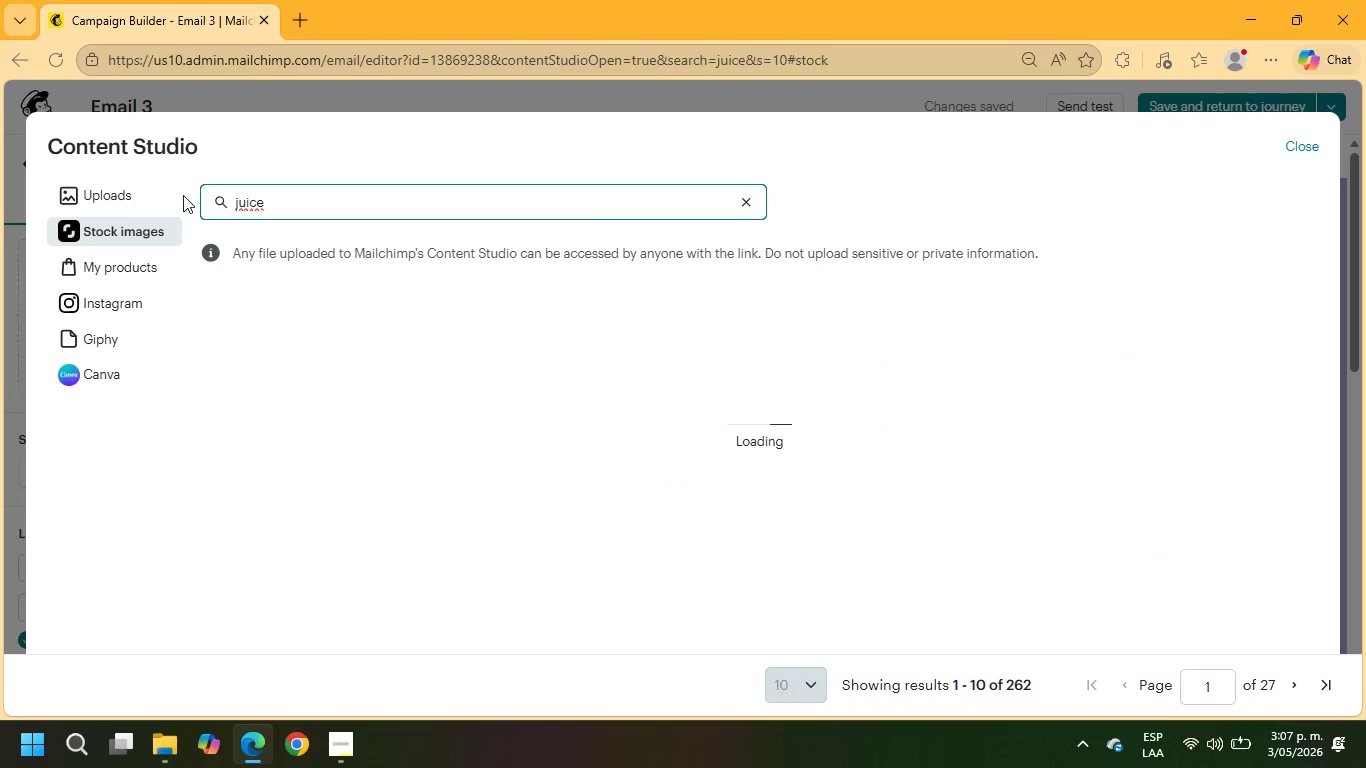 
left_click([743, 461])
 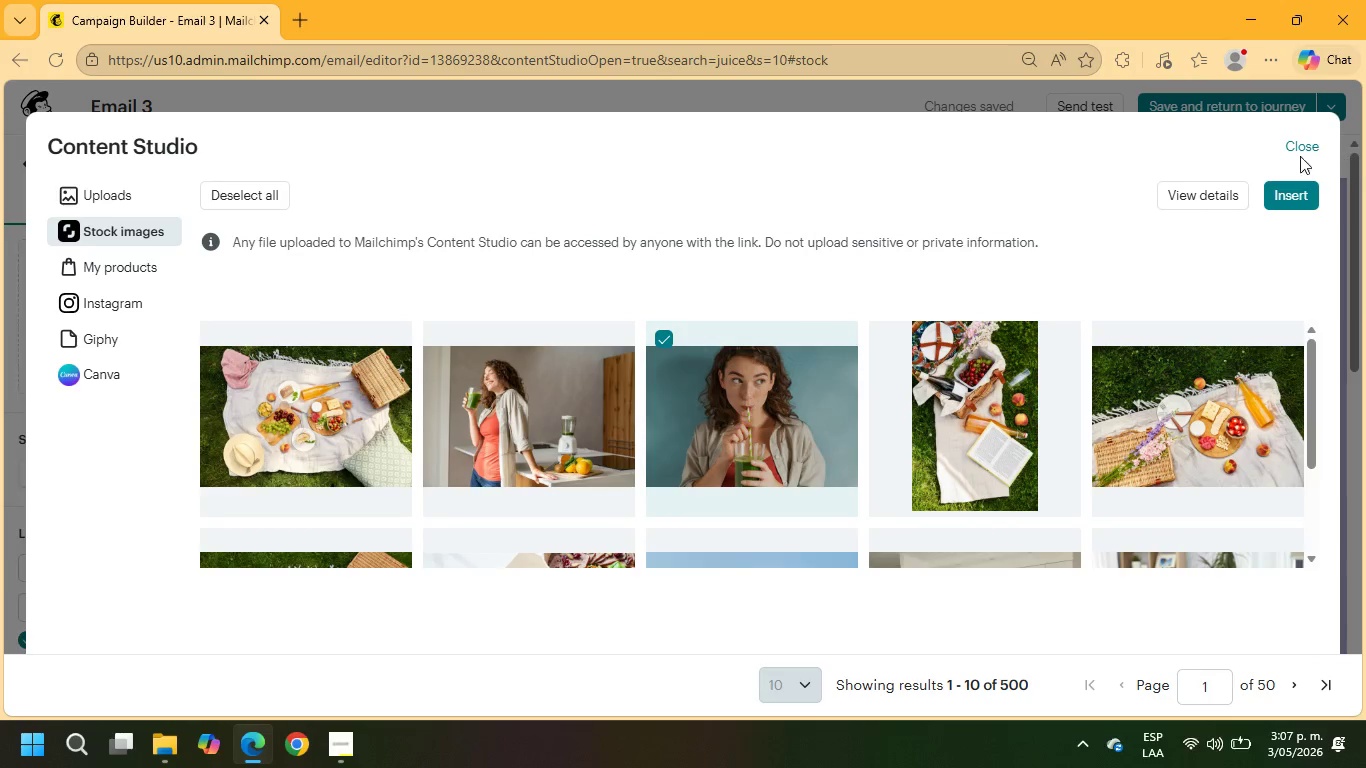 
left_click([1297, 198])
 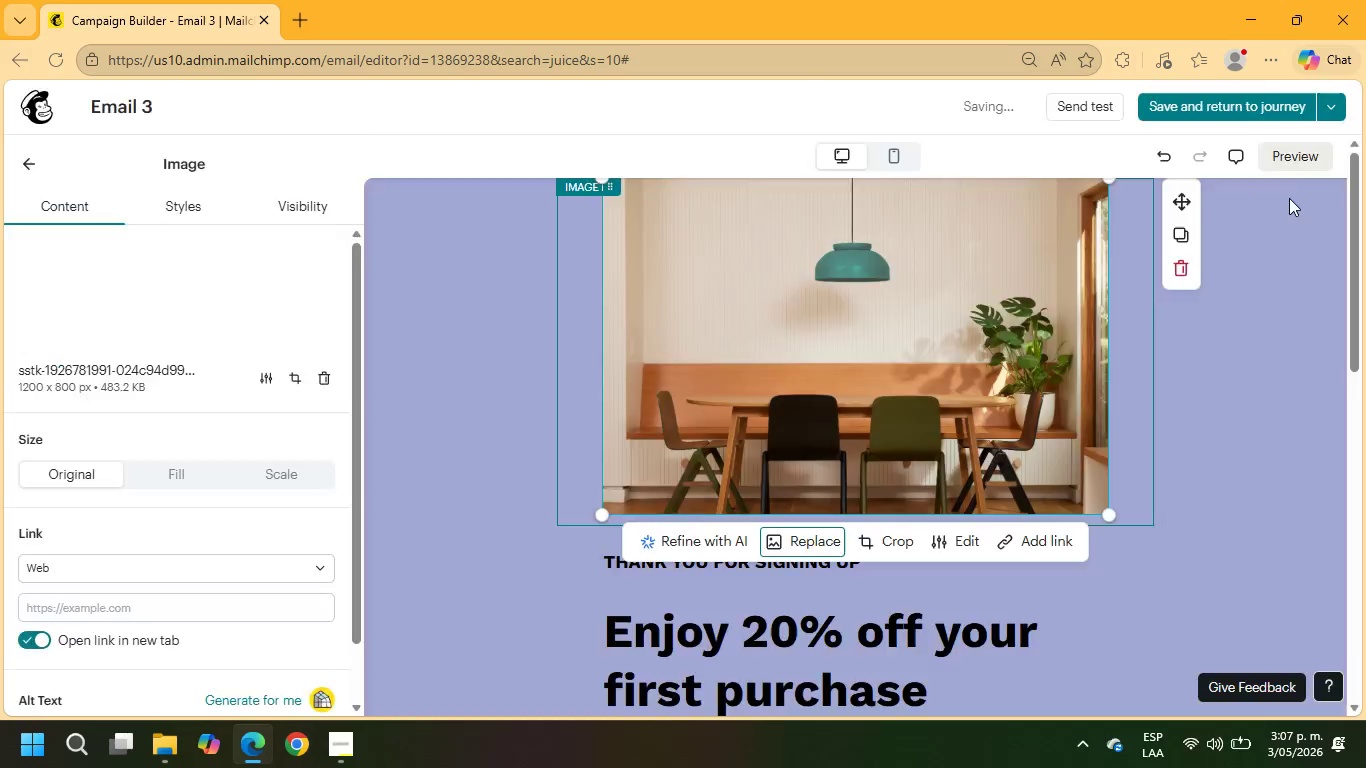 
wait(10.25)
 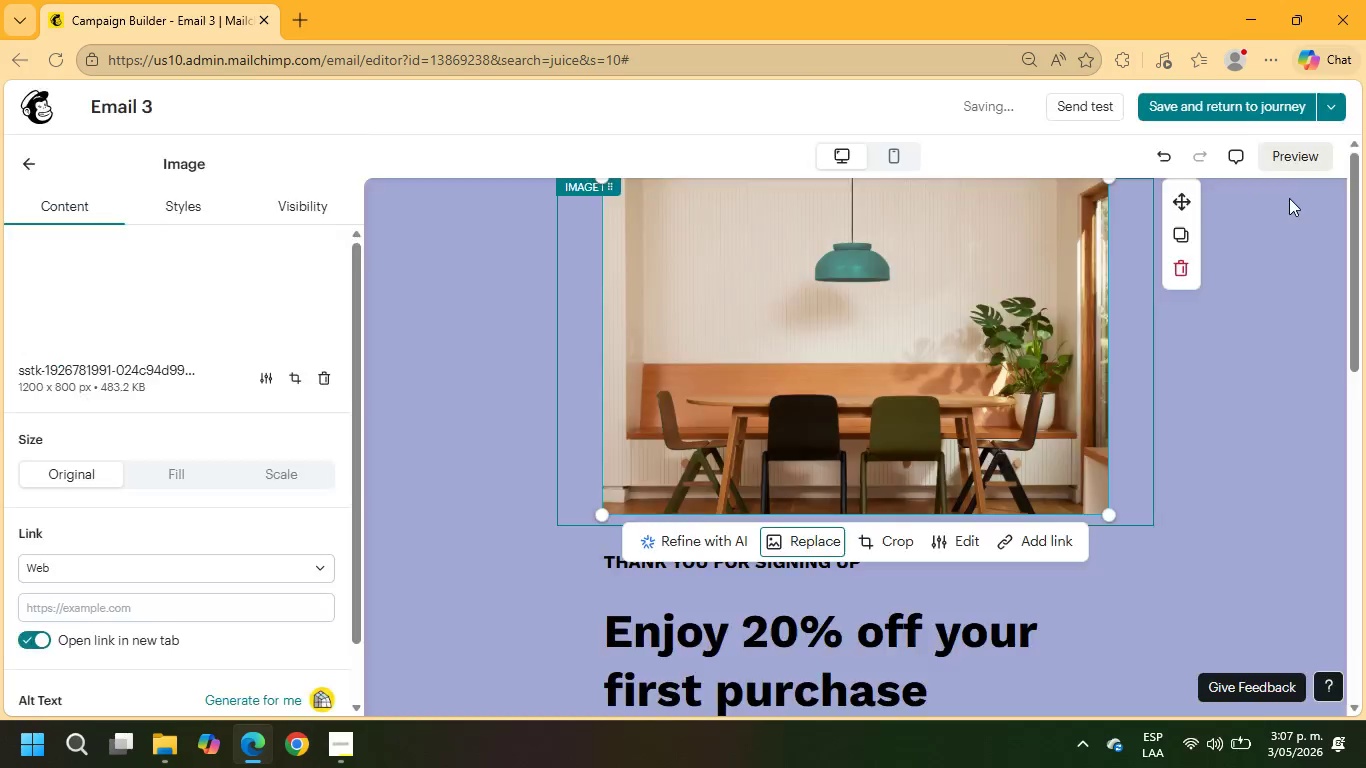 
left_click([514, 497])
 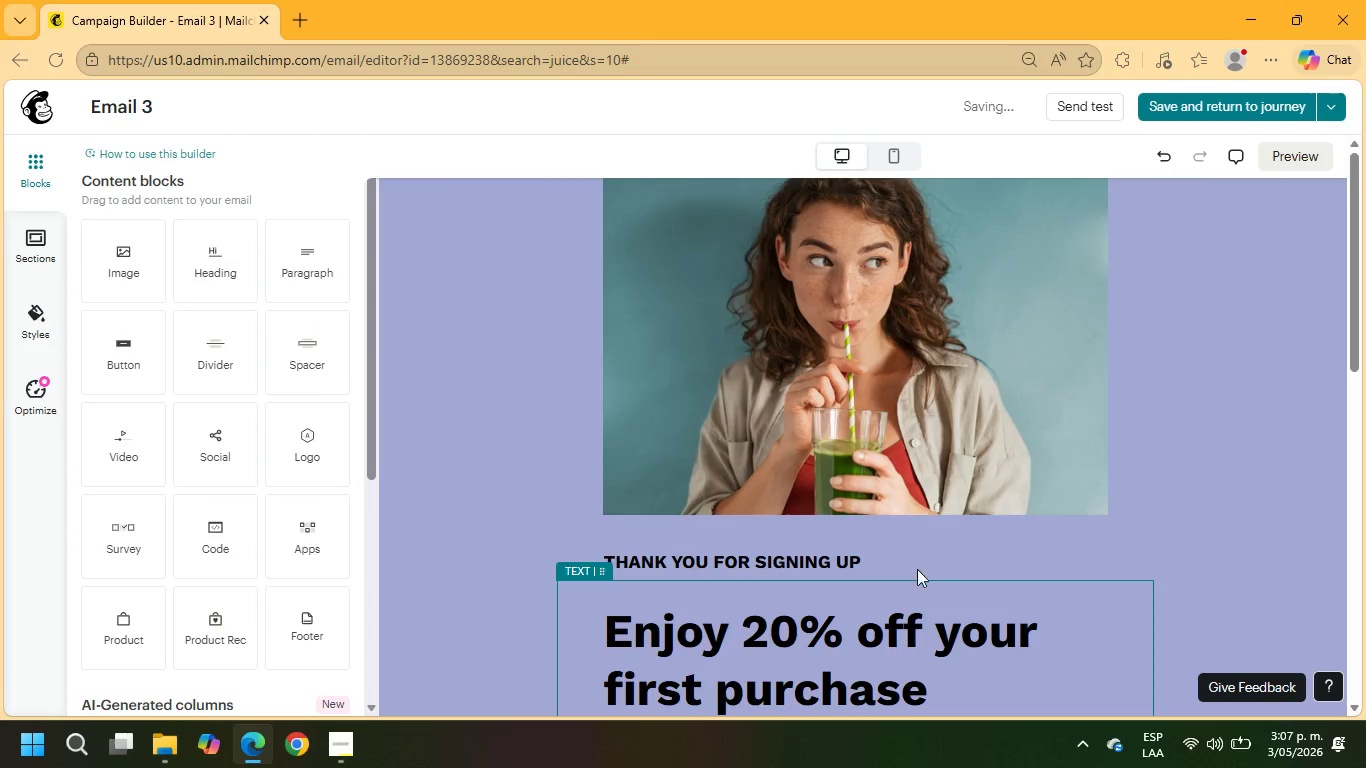 
left_click([902, 568])
 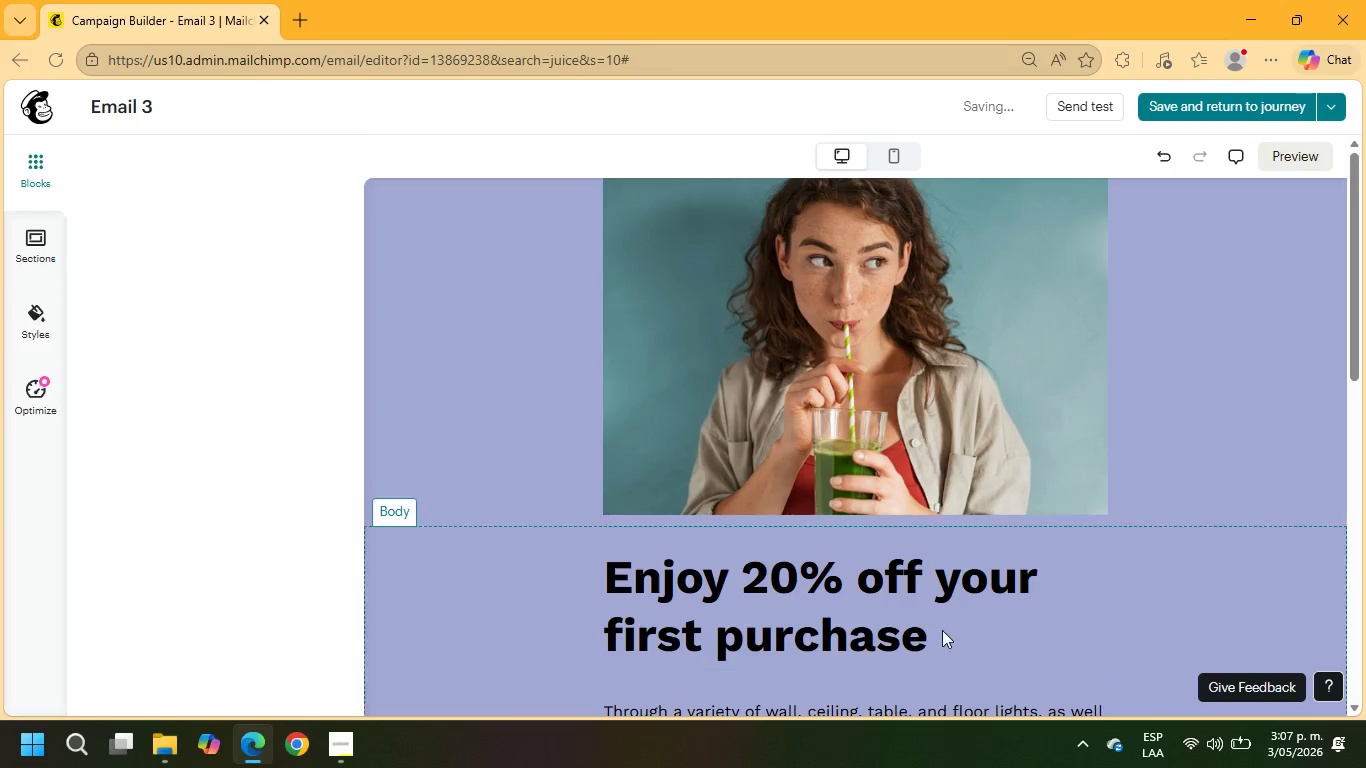 
left_click_drag(start_coordinate=[934, 638], to_coordinate=[604, 581])
 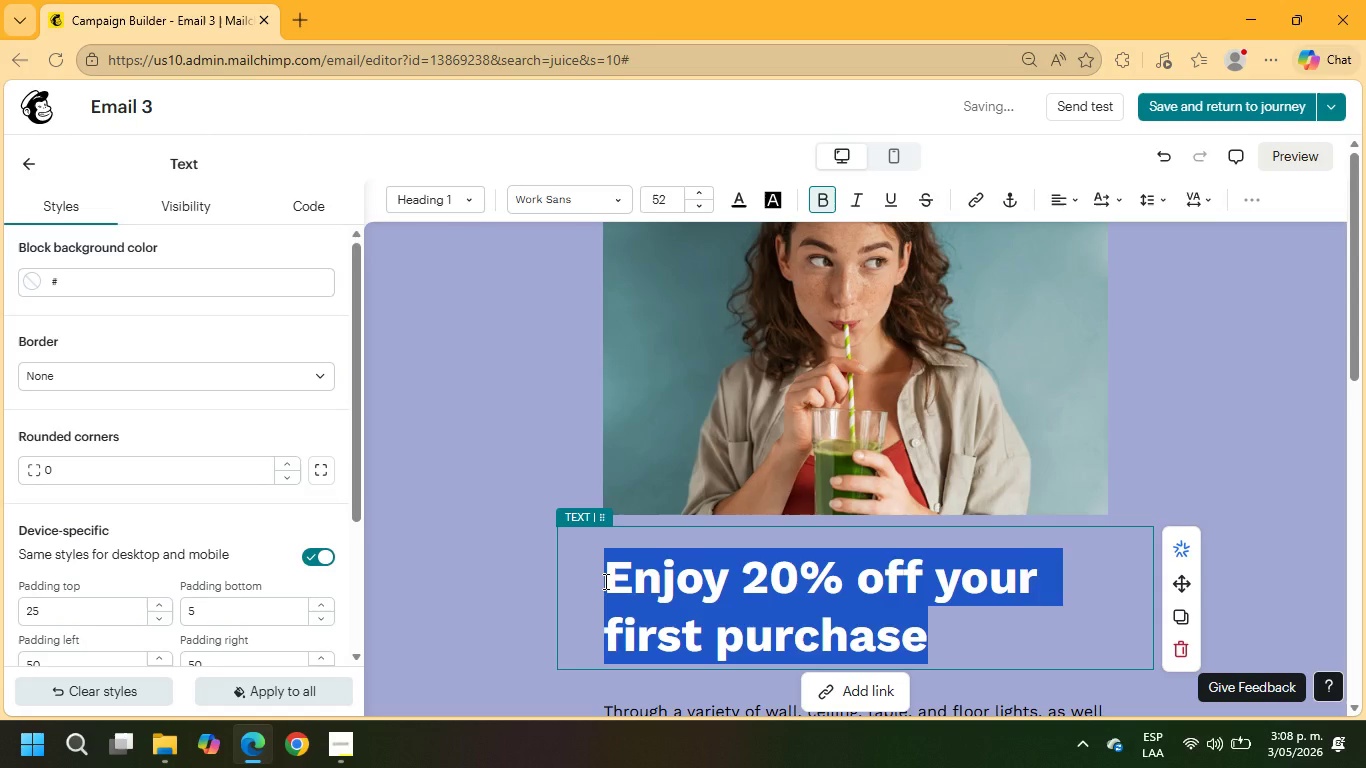 
left_click([604, 581])
 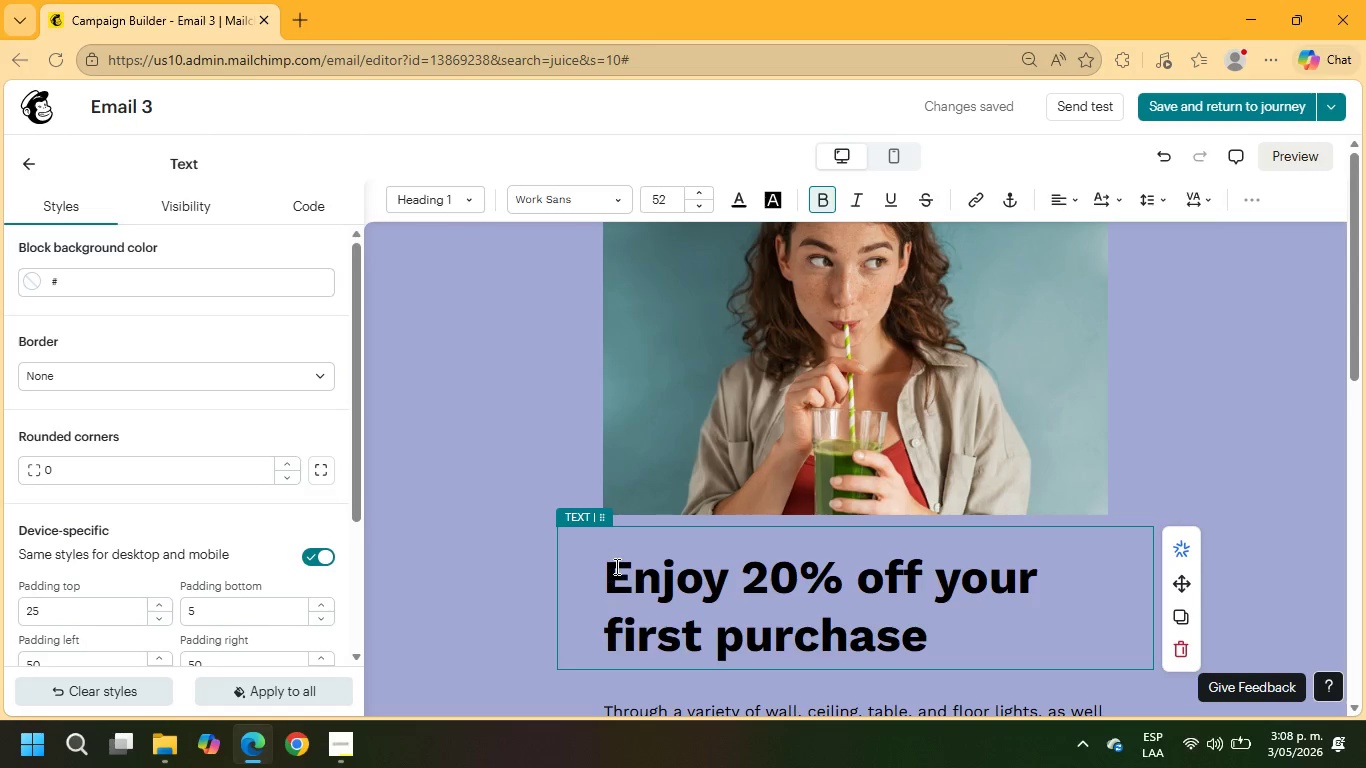 
key(Enter)
 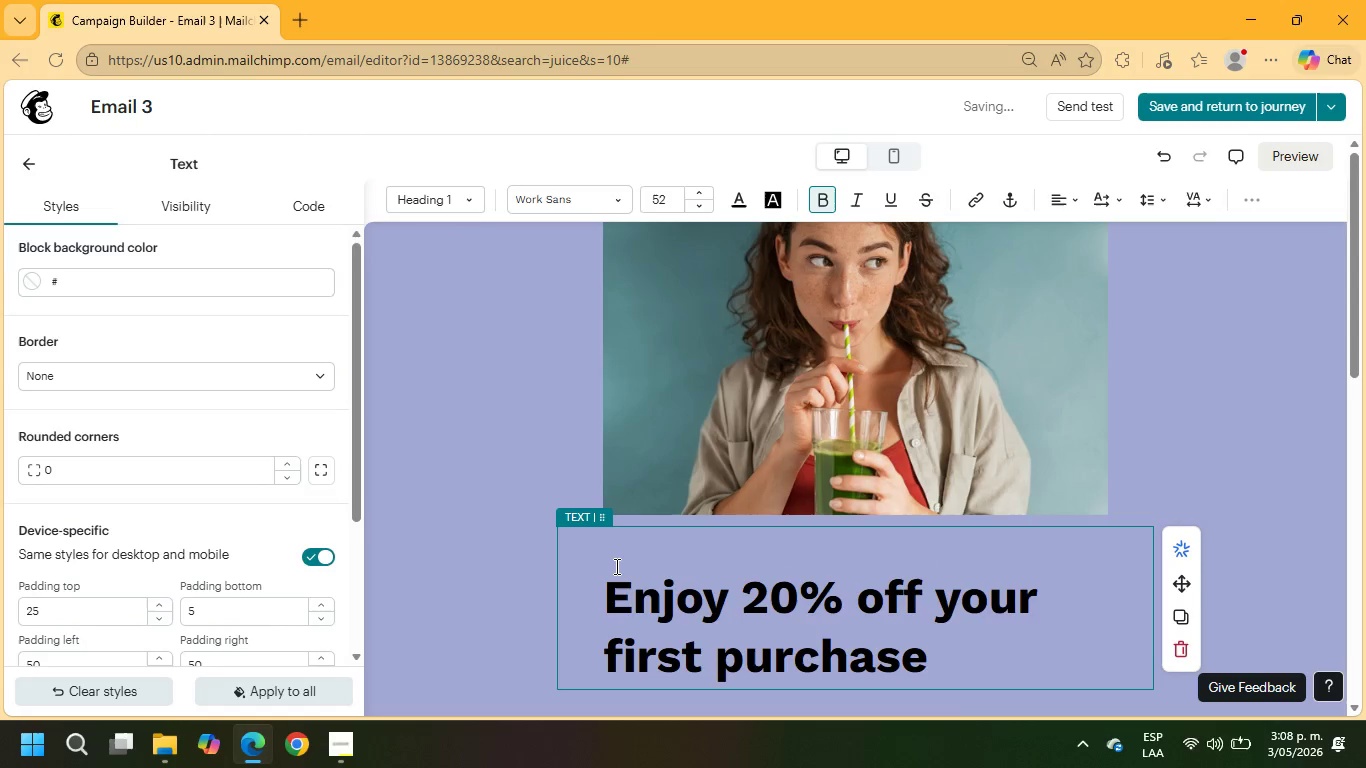 
key(ArrowUp)
 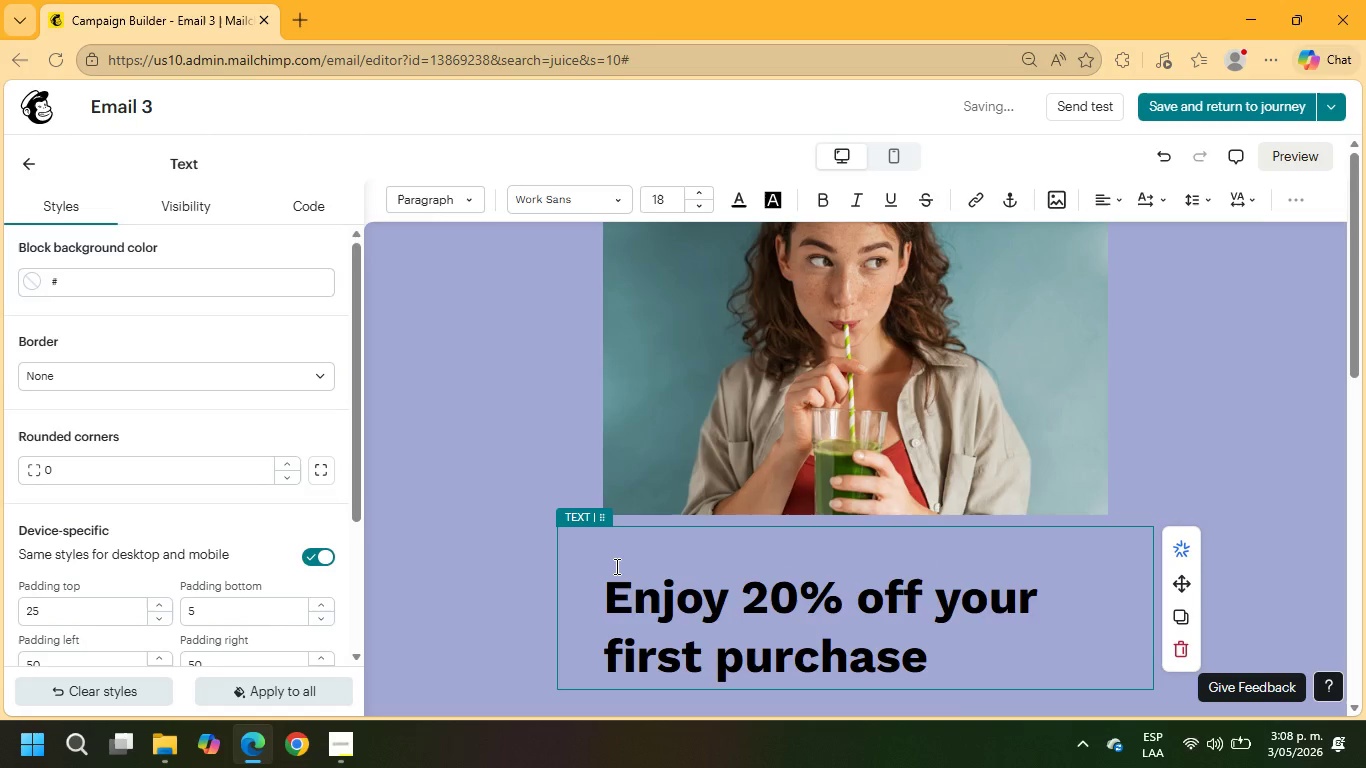 
key(Shift+H)
 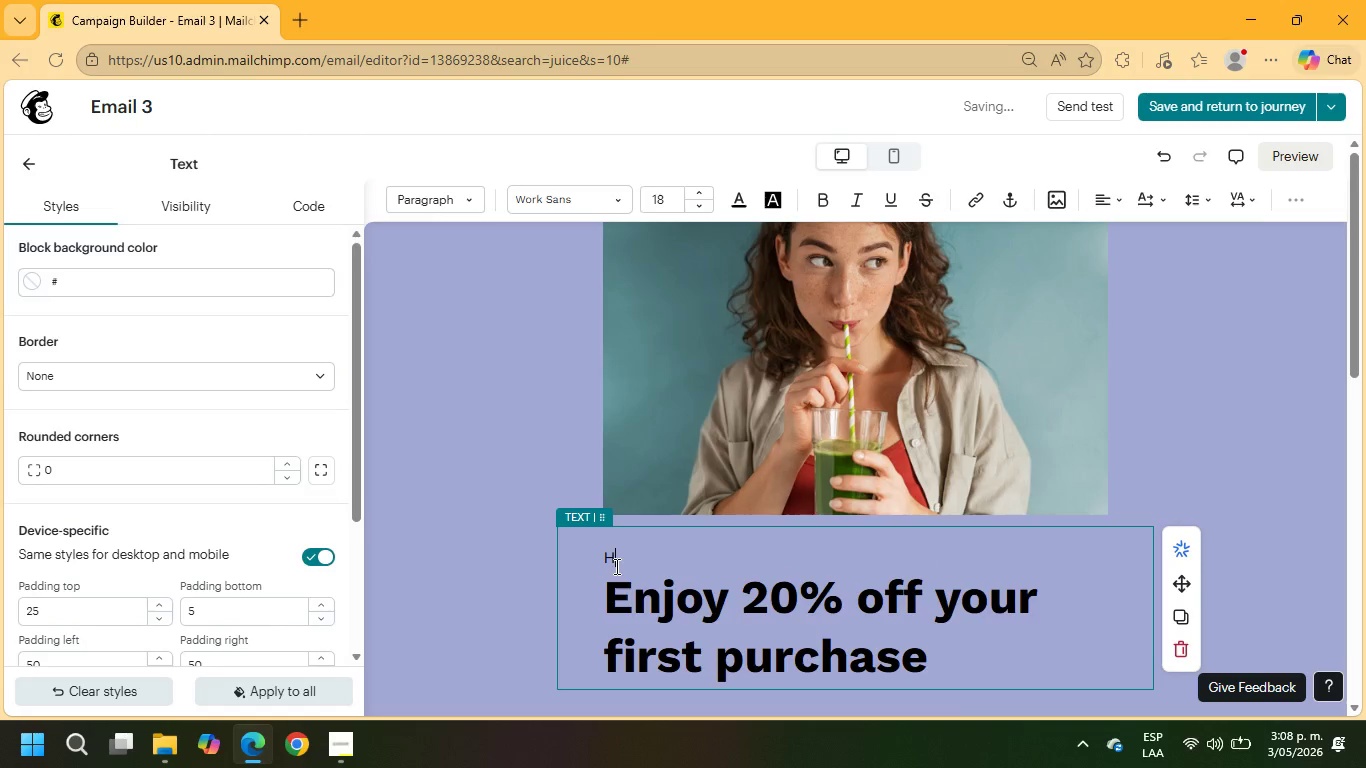 
key(Backspace)
 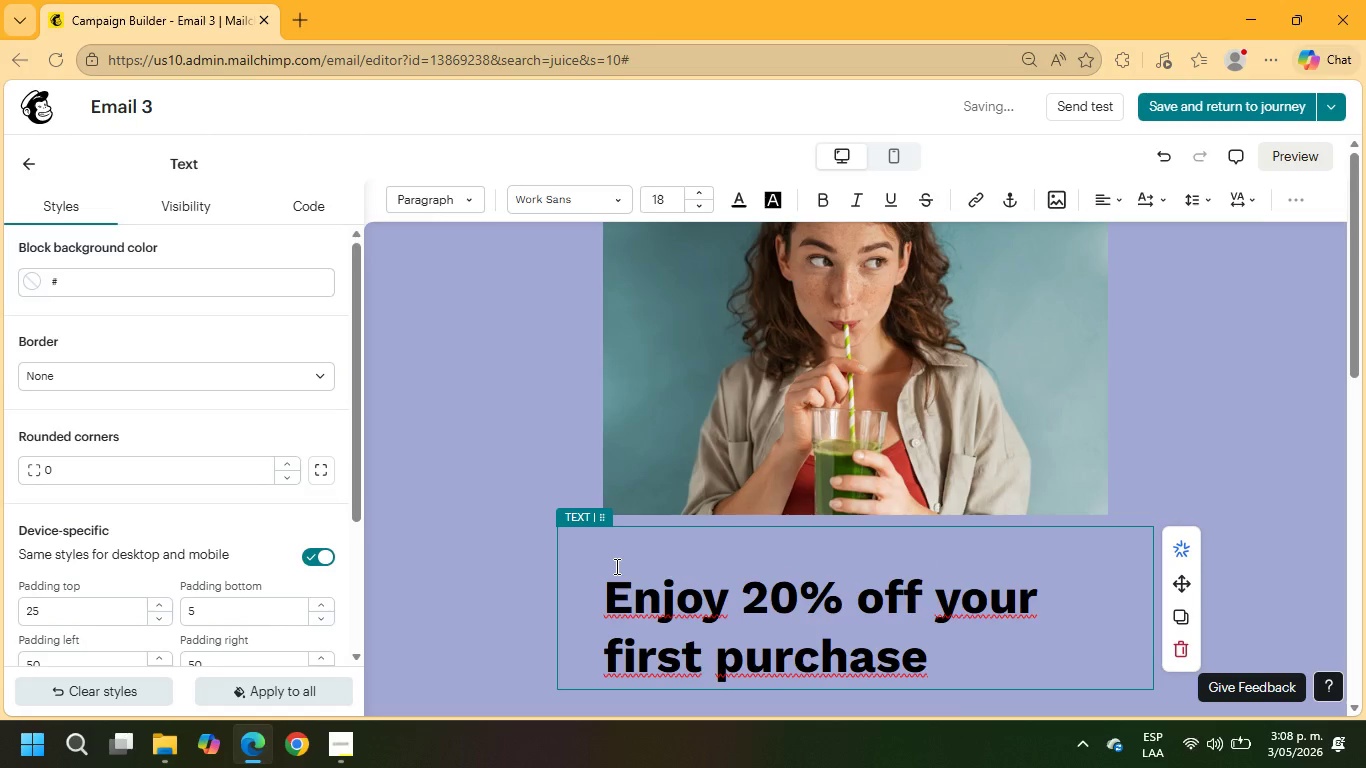 
key(Enter)
 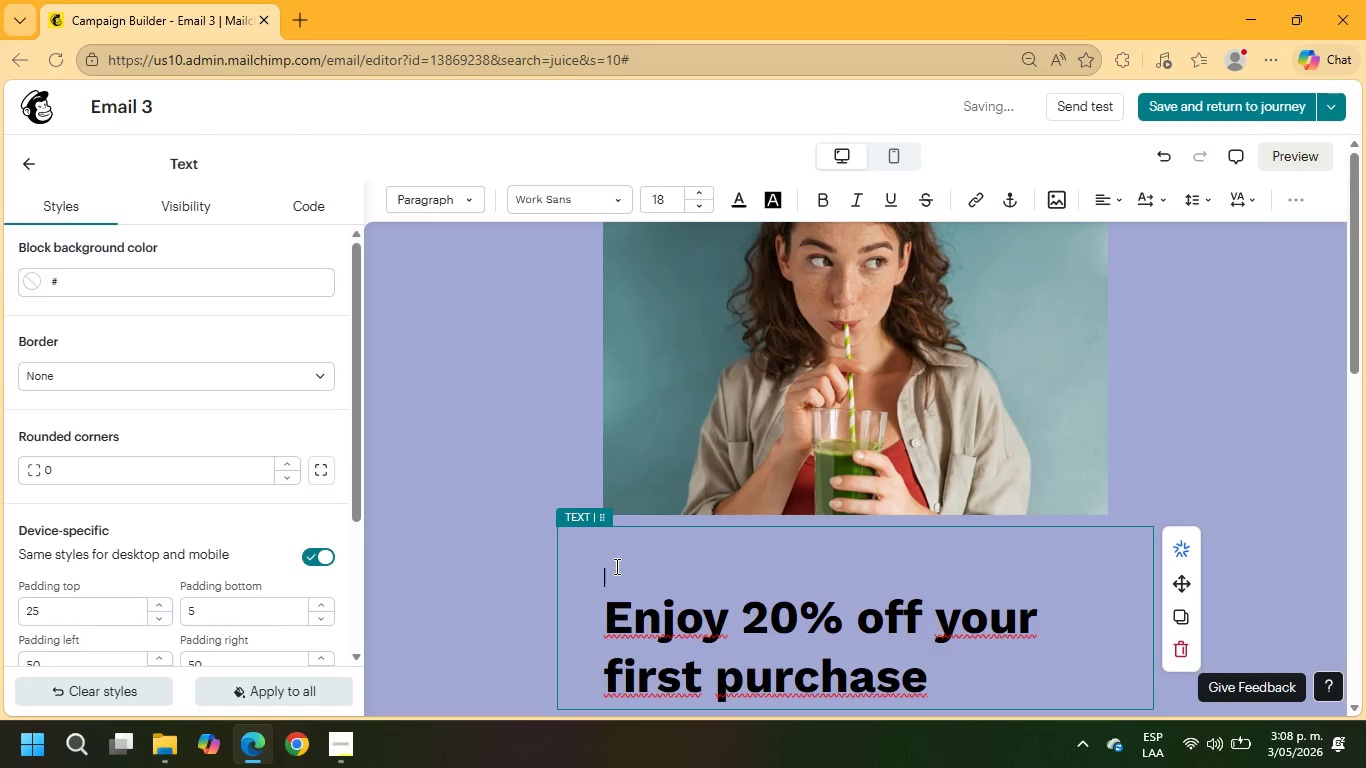 
key(Control+Z)
 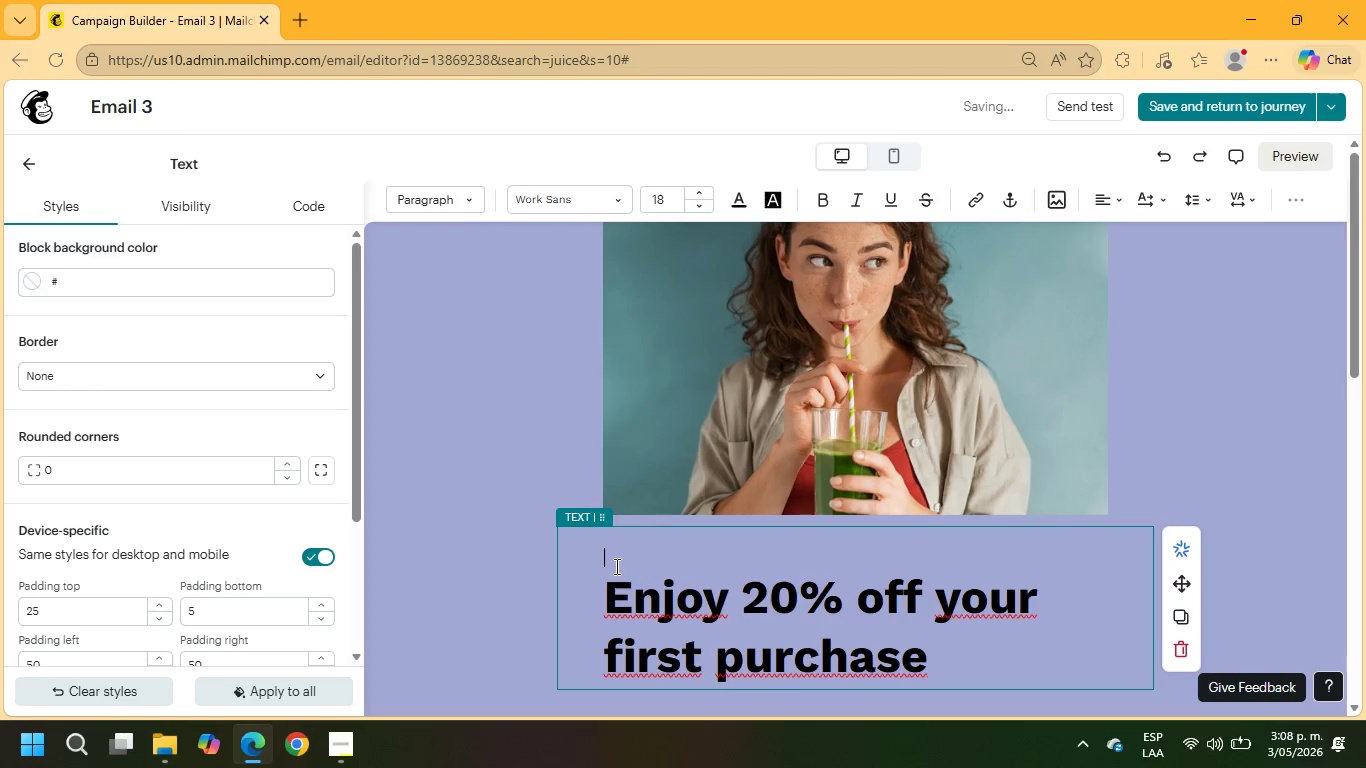 
key(Control+ControlLeft)
 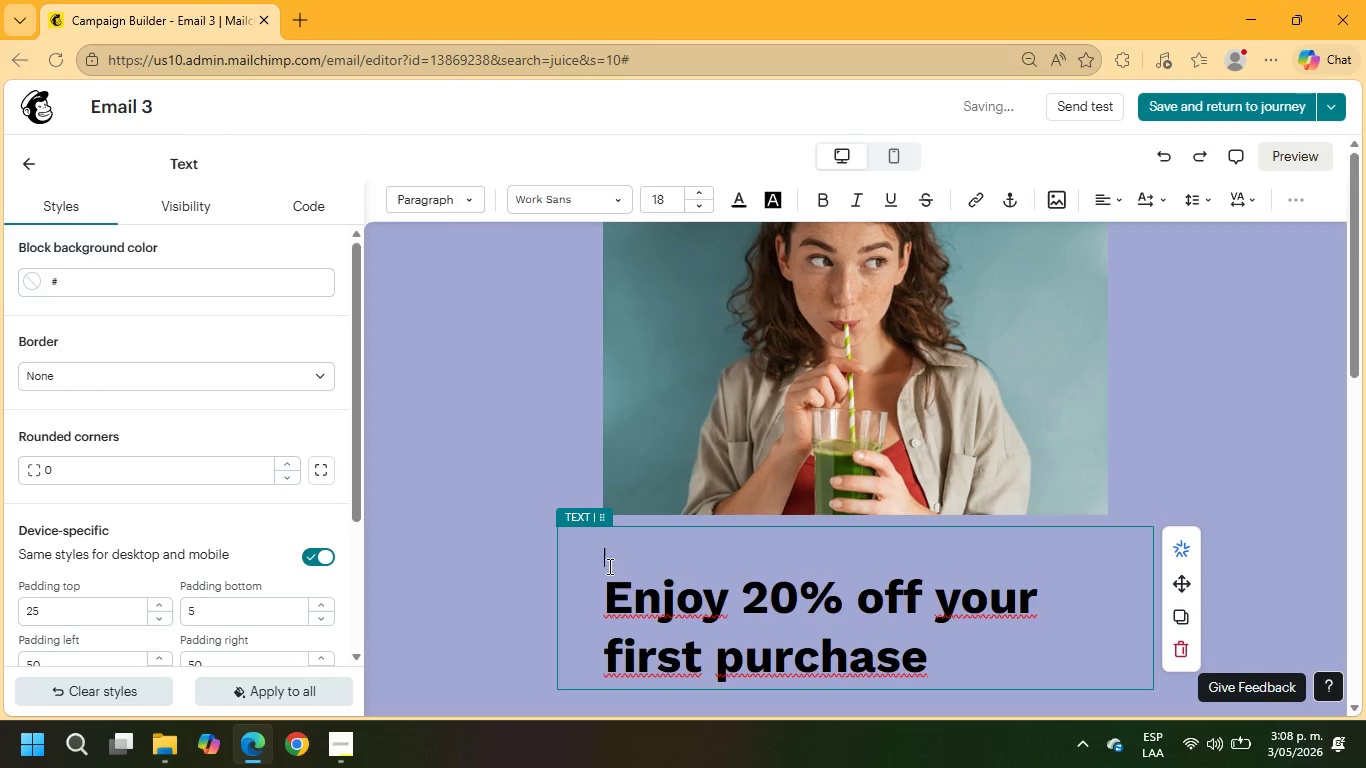 
key(Control+Z)
 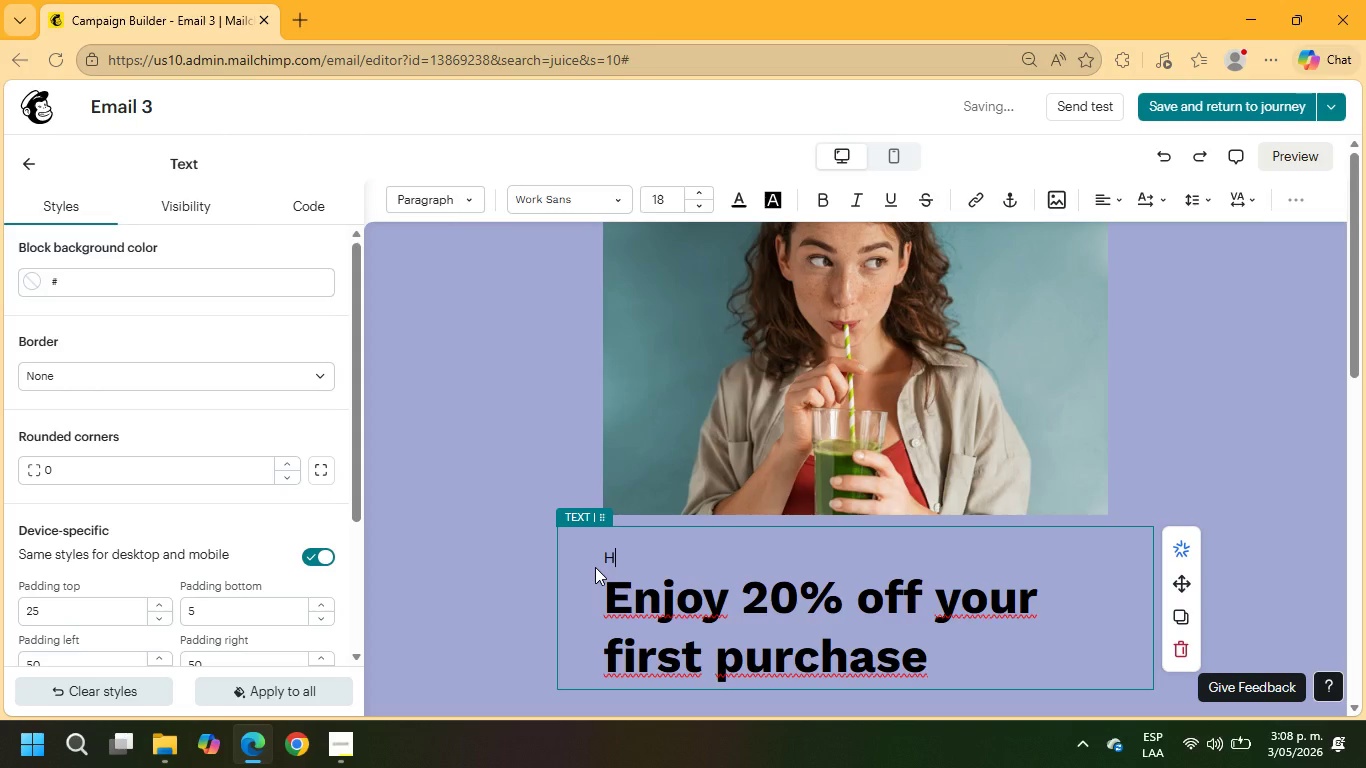 
key(Backspace)
 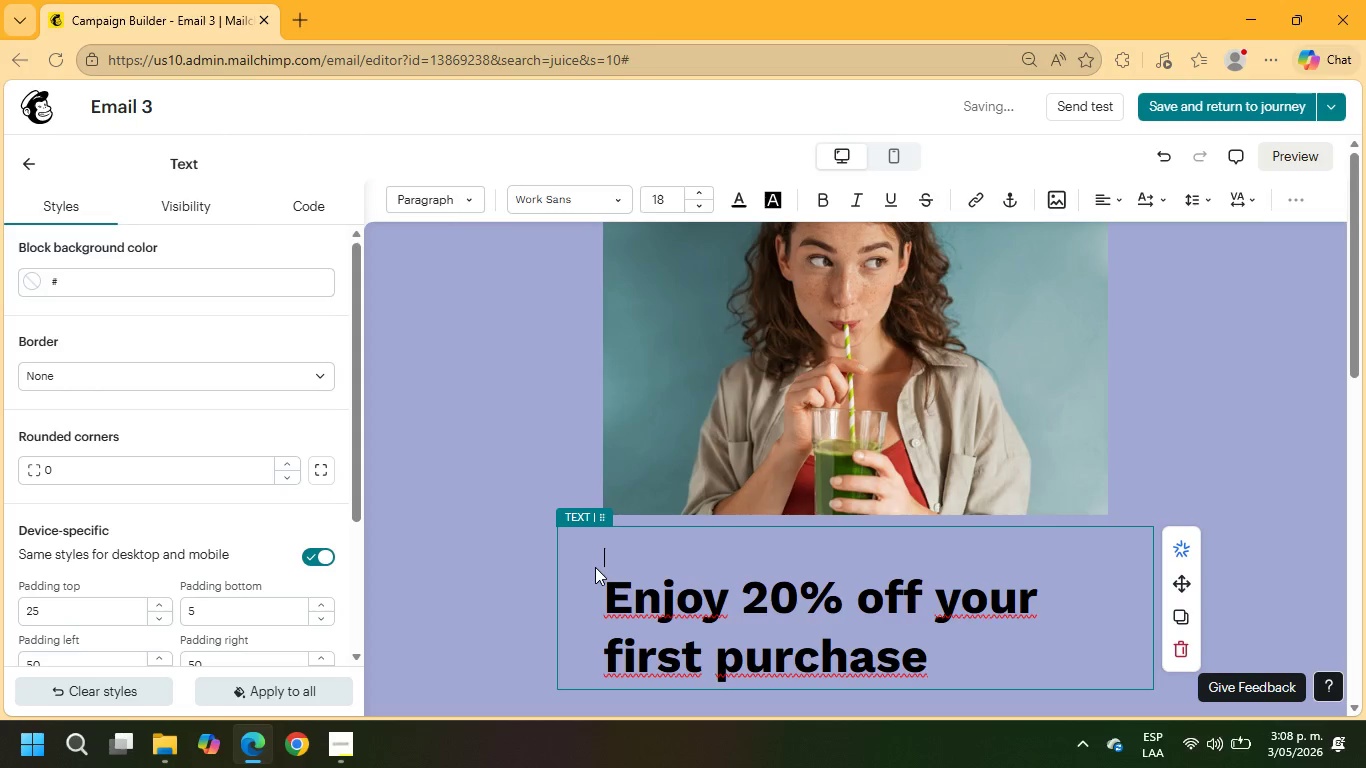 
key(Control+ControlLeft)
 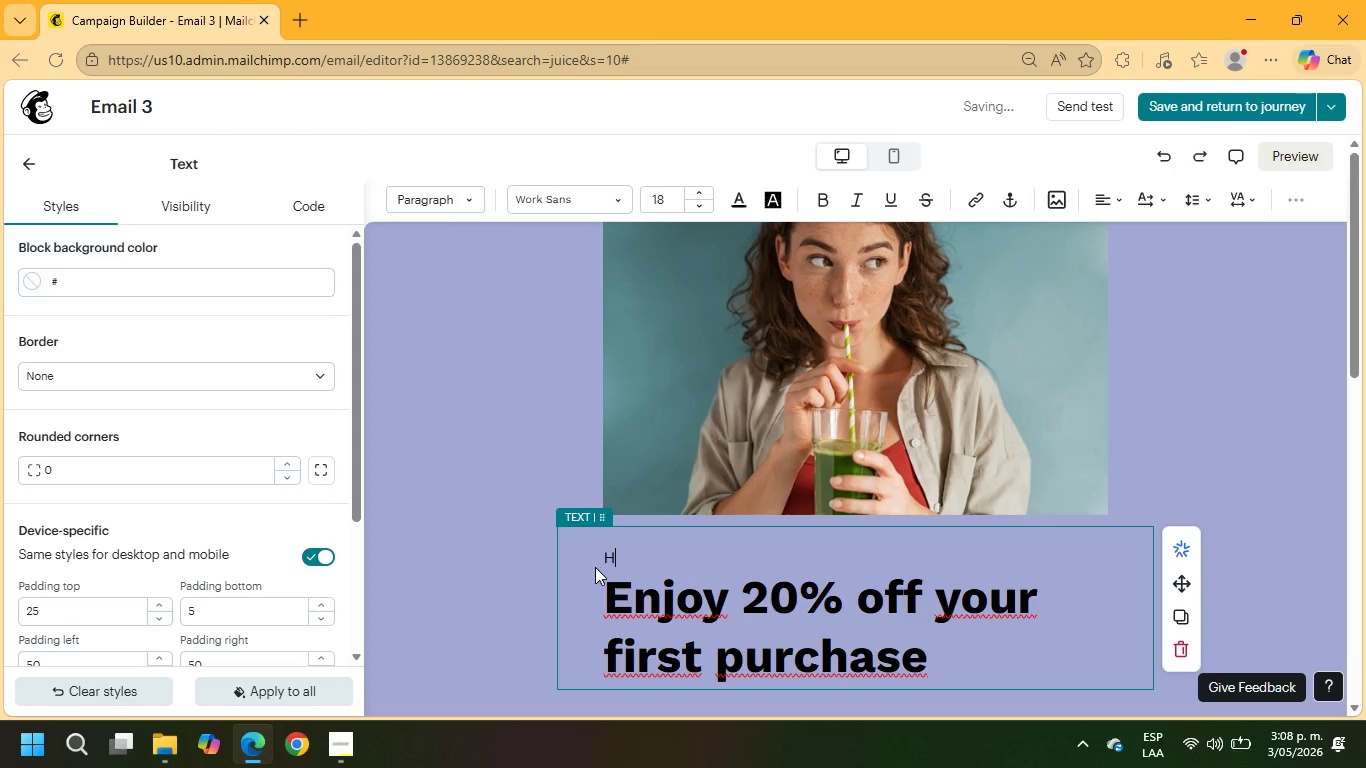 
key(Control+Z)
 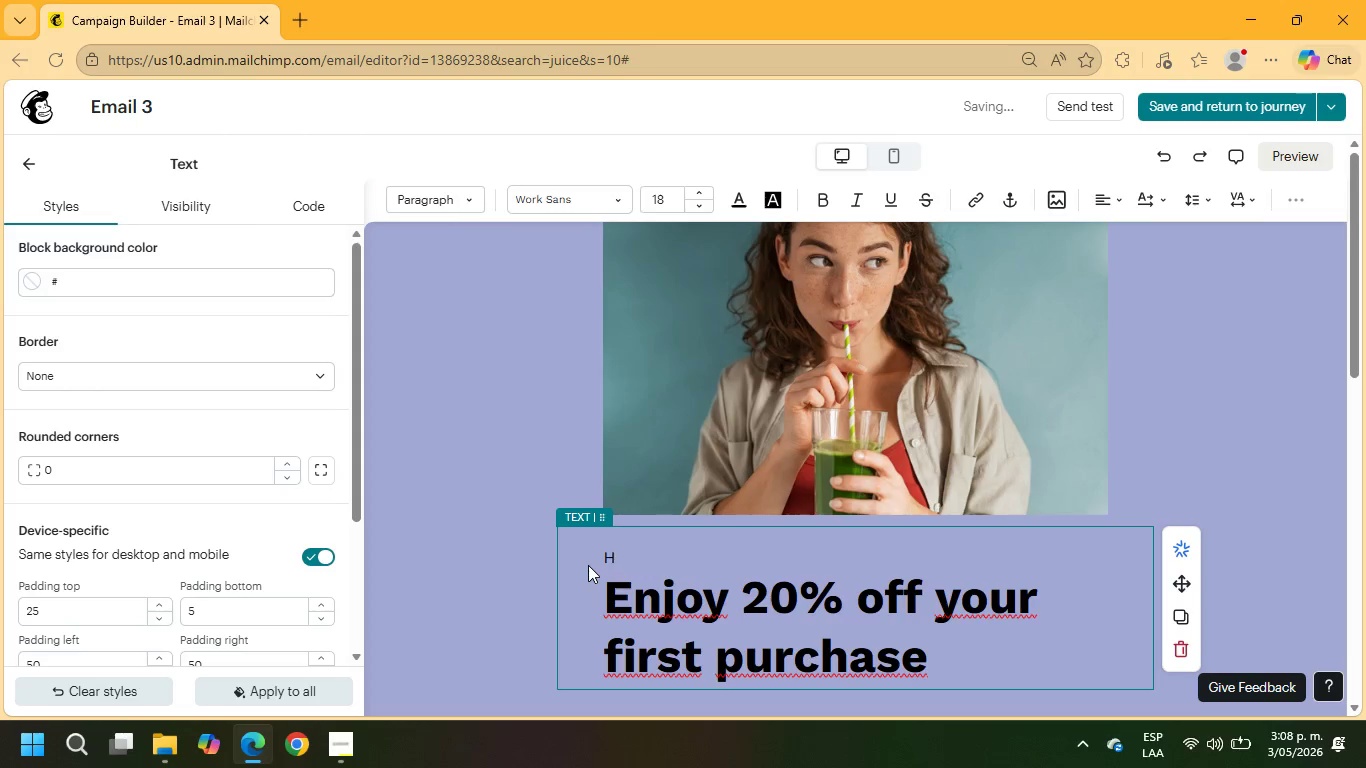 
key(Backspace)
type([Delete]hi)
key(Backspace)
key(Backspace)
type(Hi +\FNAME)
 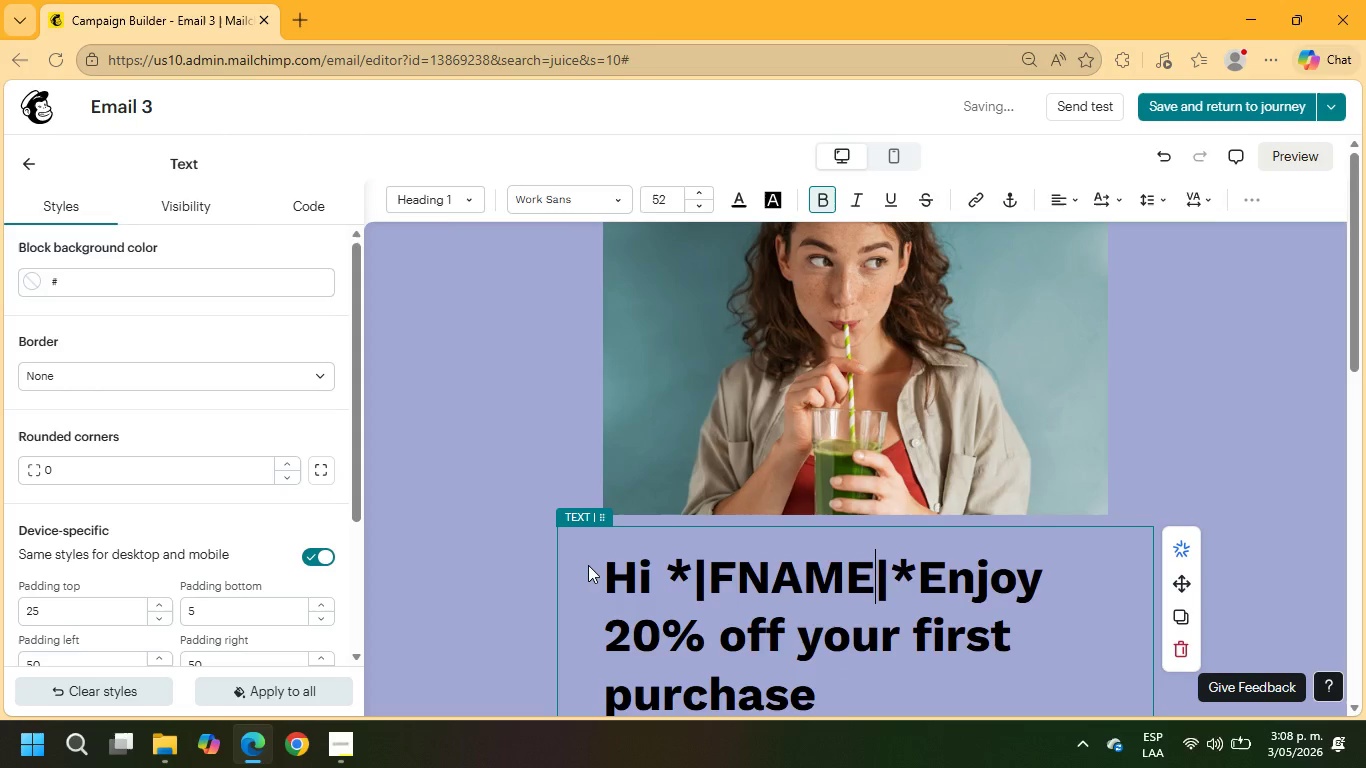 
key(ArrowRight)
 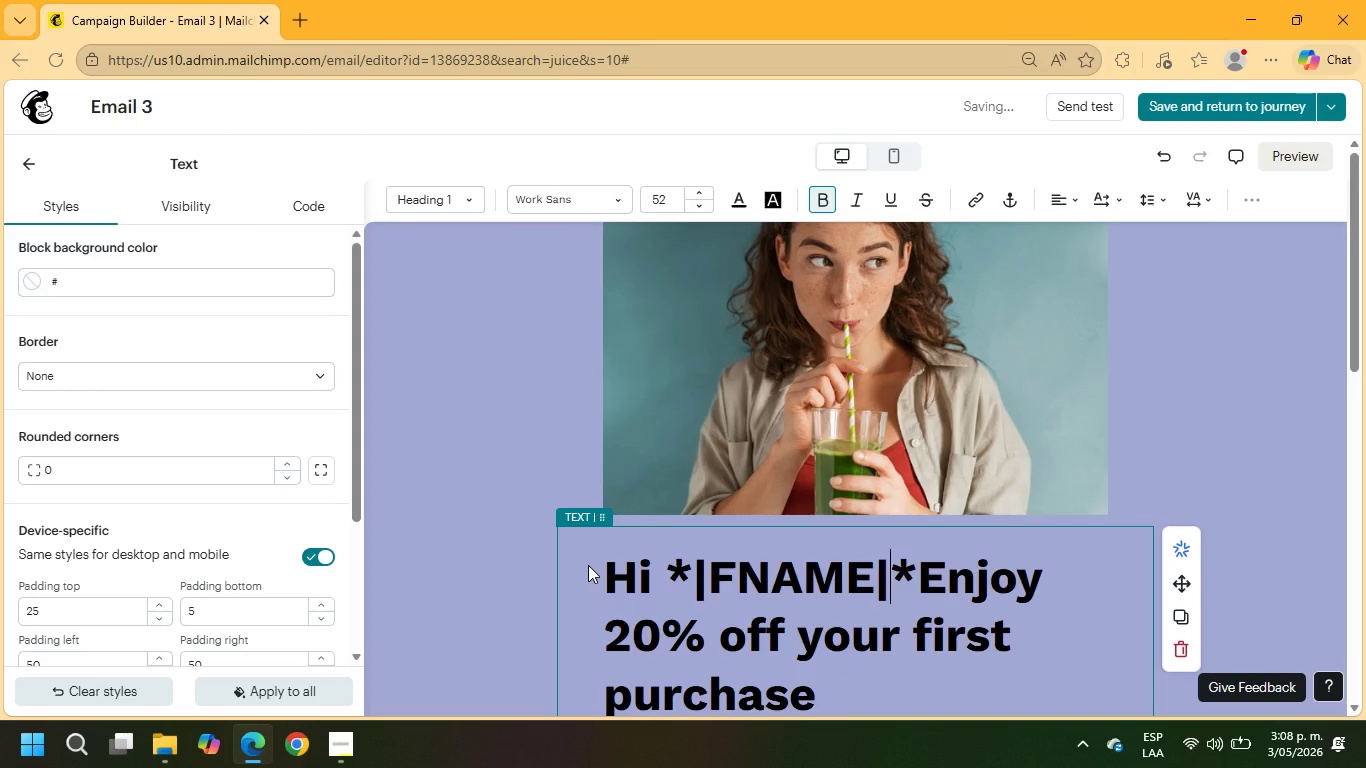 
key(ArrowRight)
 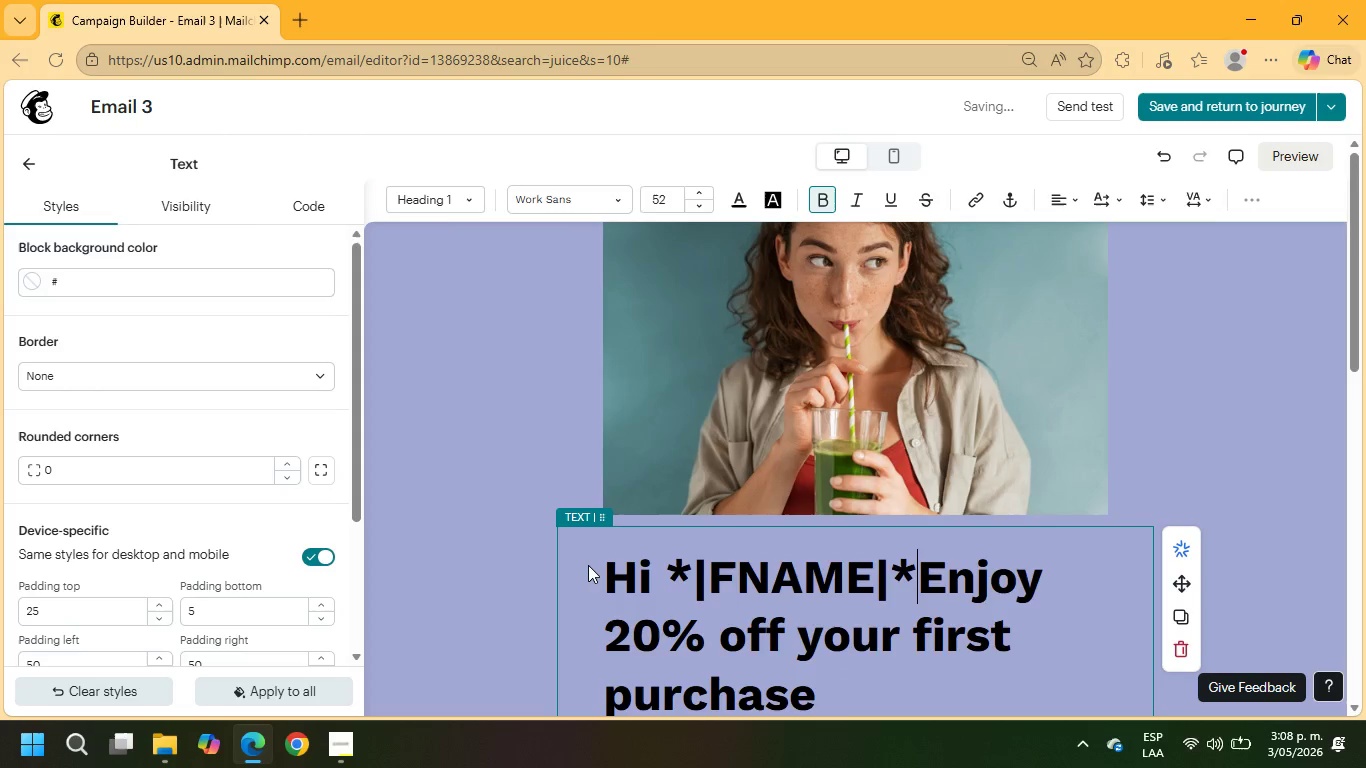 
hold_key(key=Space, duration=1.44)
 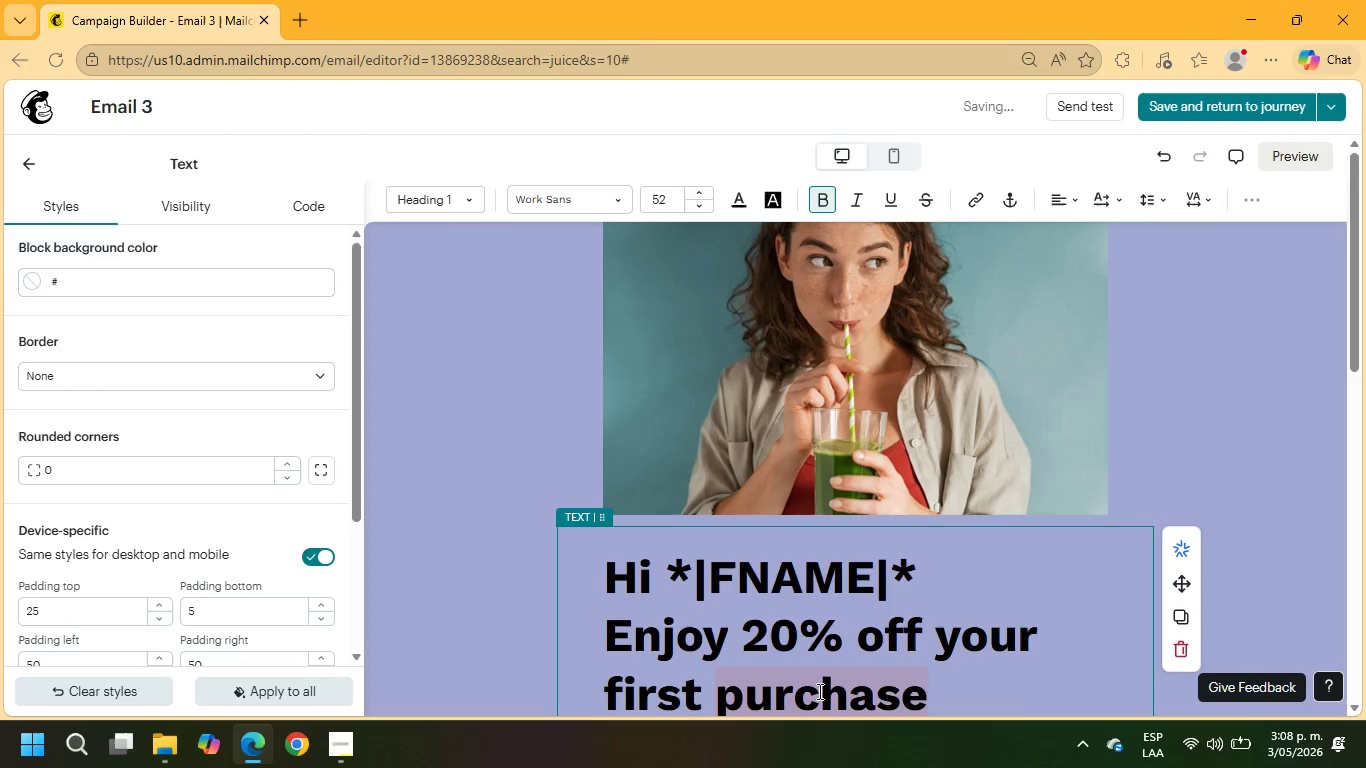 
left_click_drag(start_coordinate=[801, 643], to_coordinate=[752, 638])
 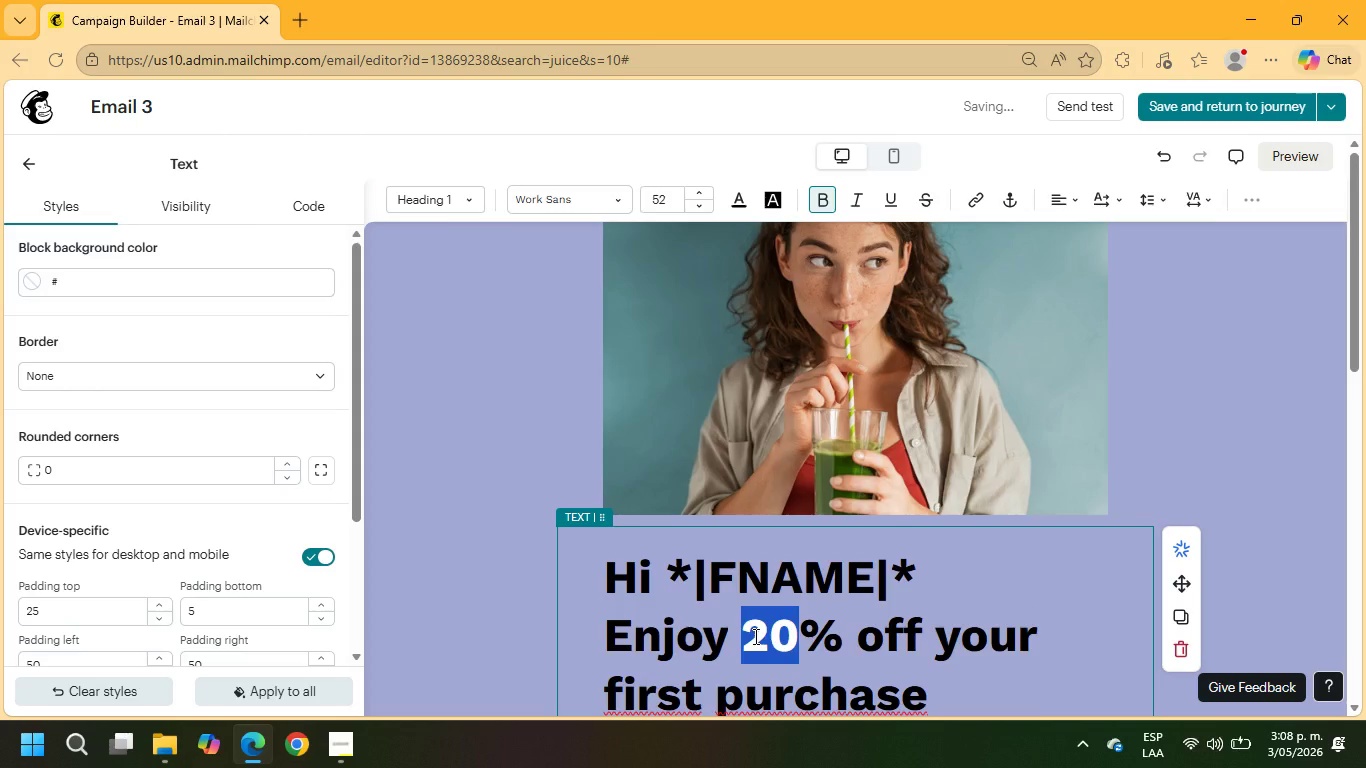 
key(Numpad1)
 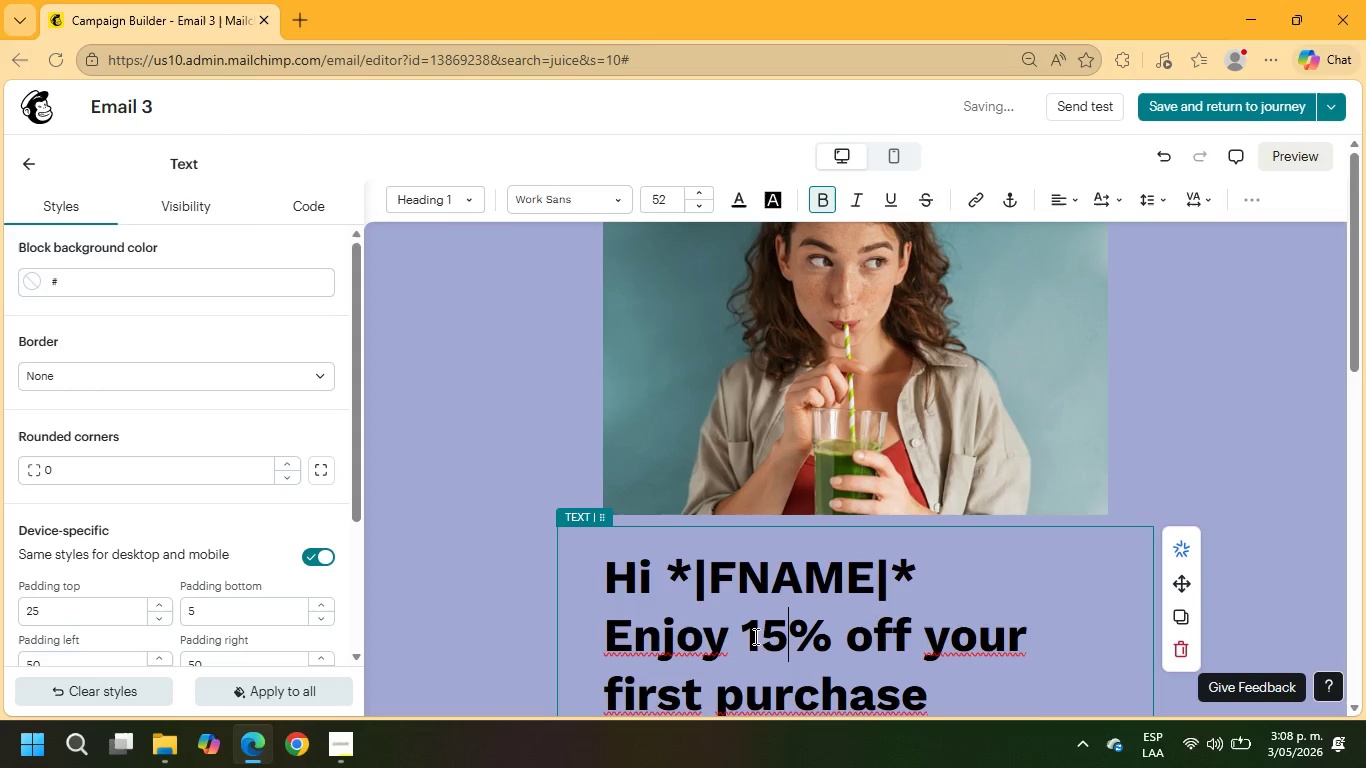 
key(Numpad5)
 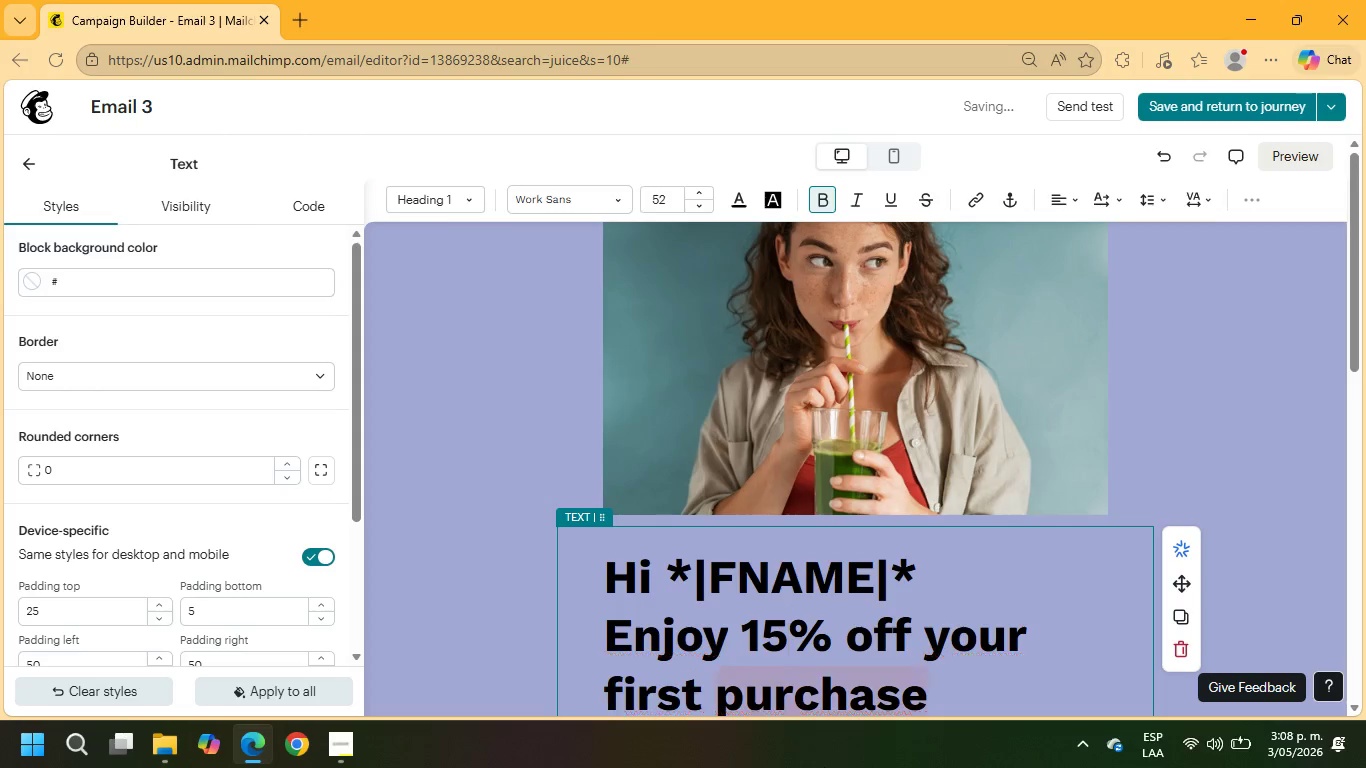 
left_click_drag(start_coordinate=[940, 695], to_coordinate=[607, 680])
 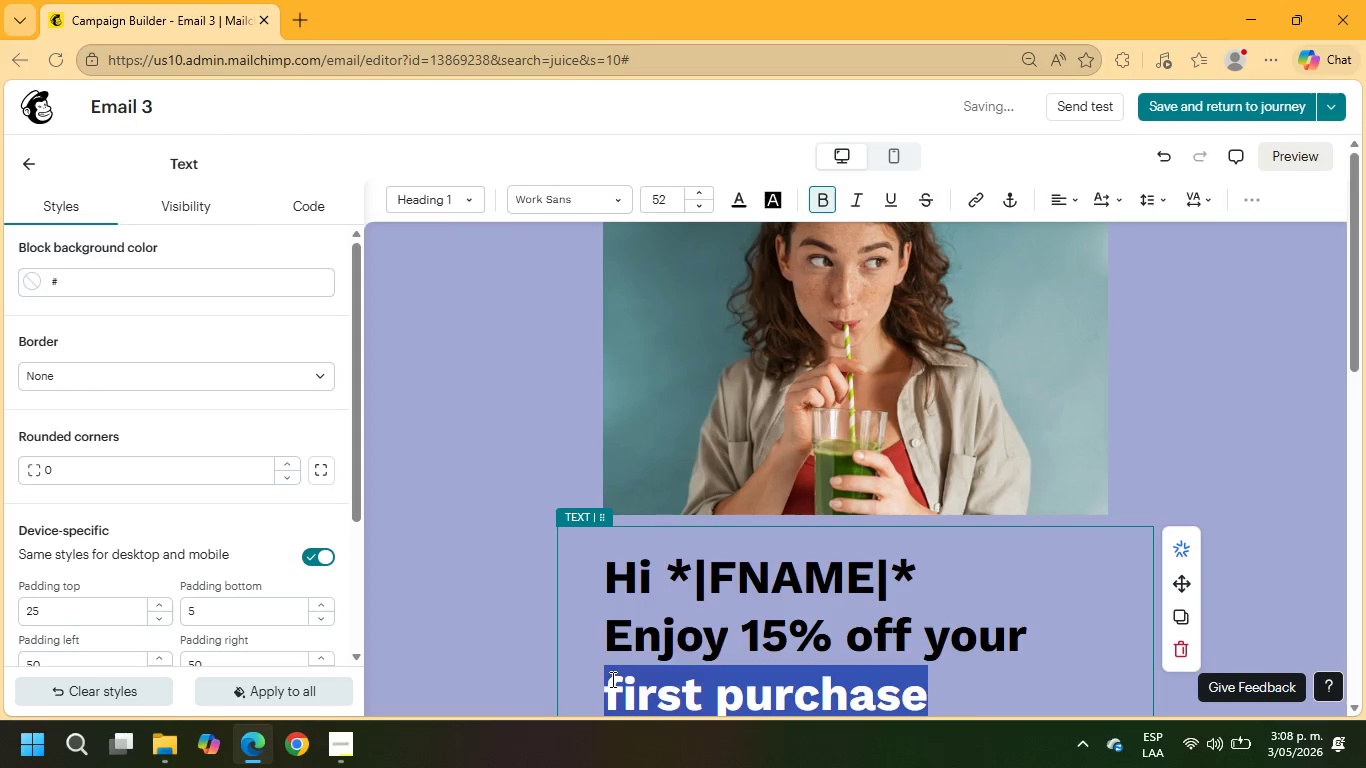 
type(NEXT ORDER )
 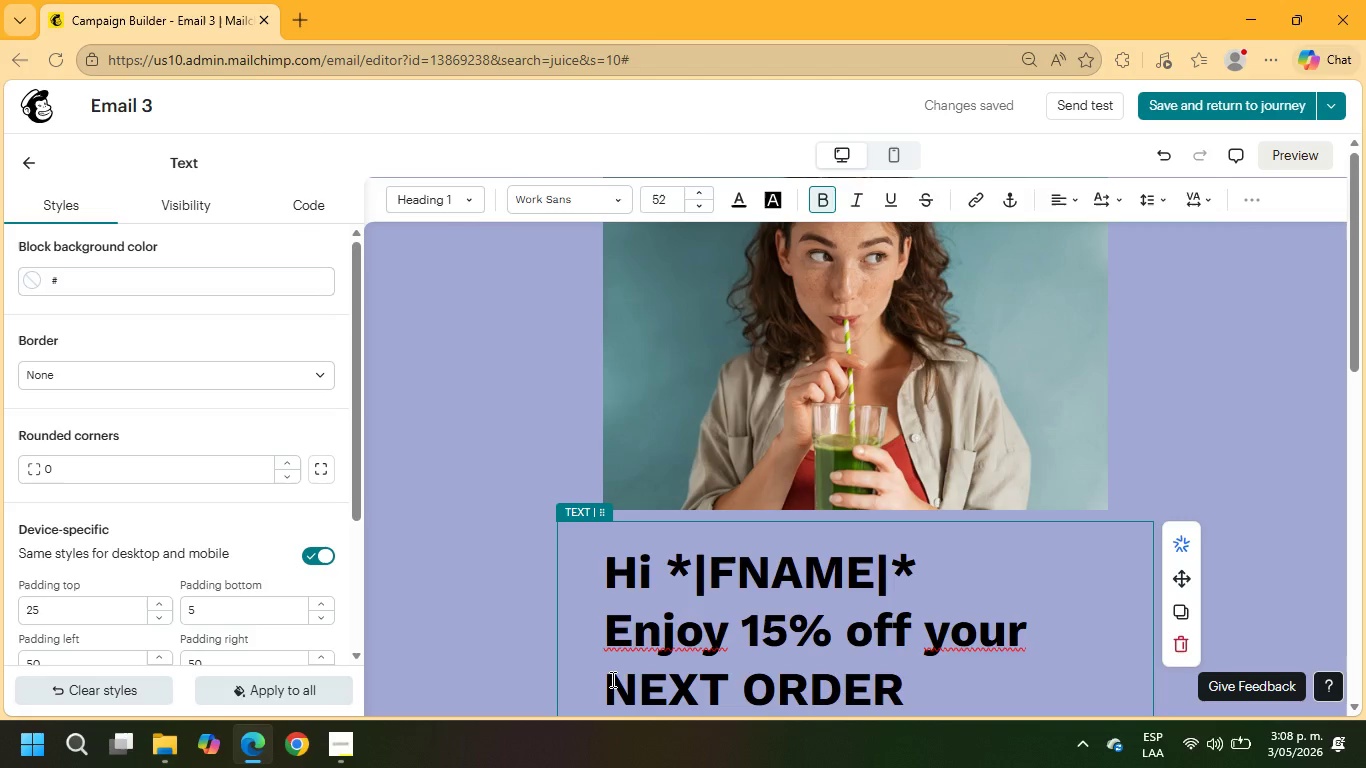 
wait(6.67)
 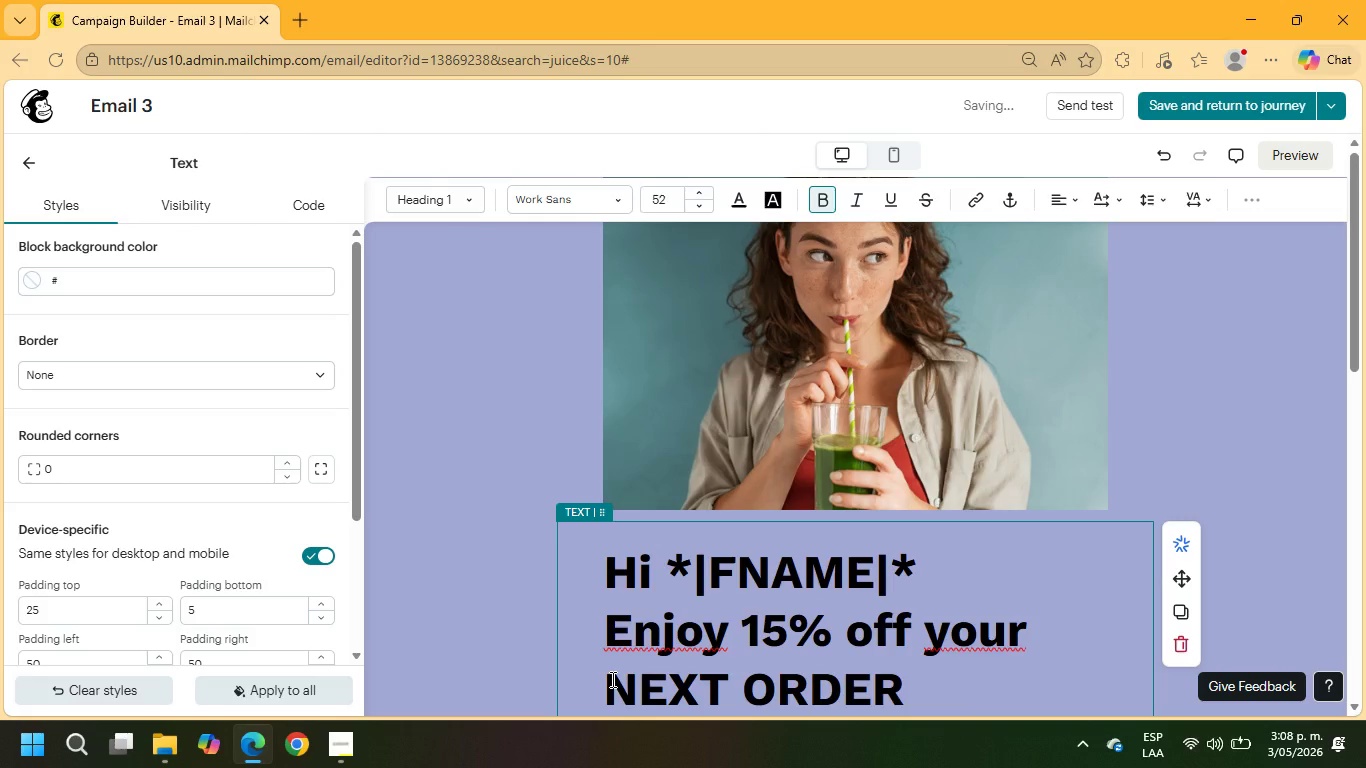 
left_click_drag(start_coordinate=[1023, 637], to_coordinate=[931, 639])
 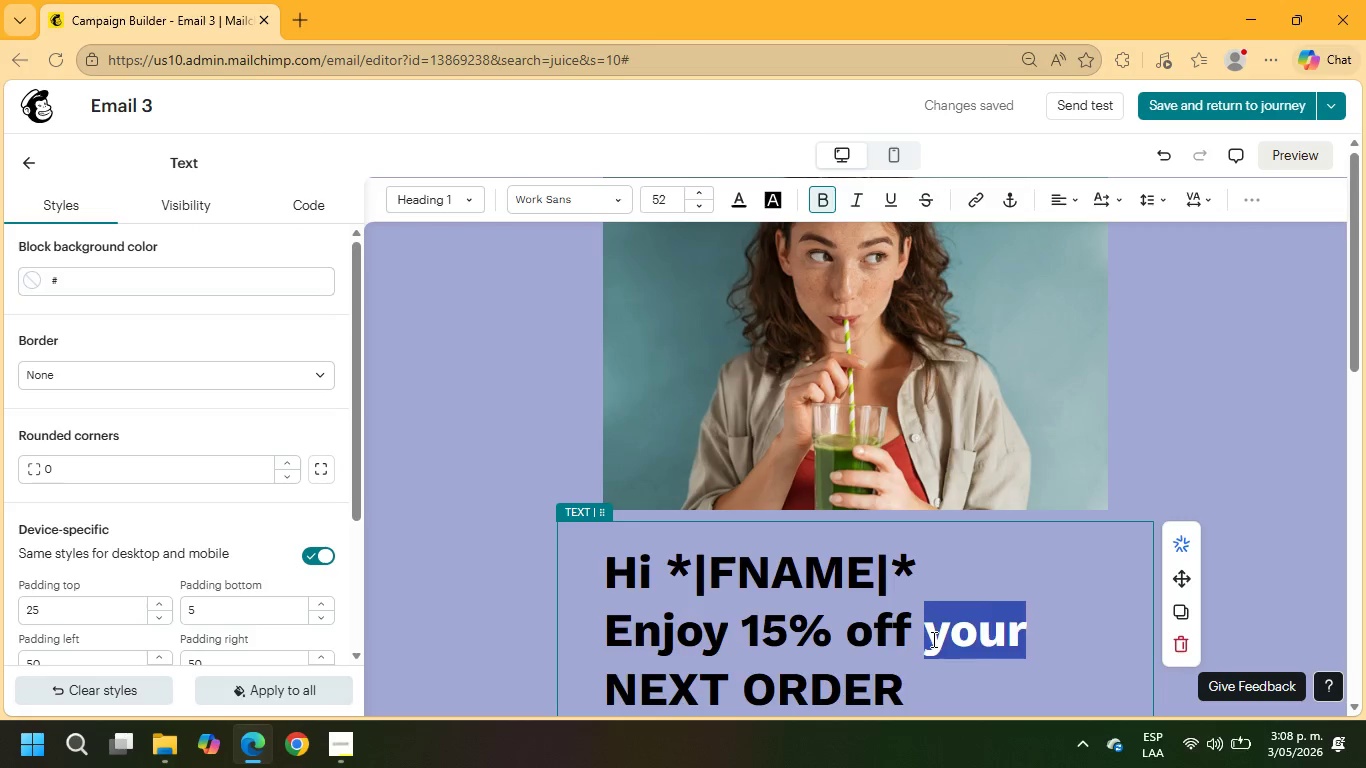 
type(YOUR)
 